 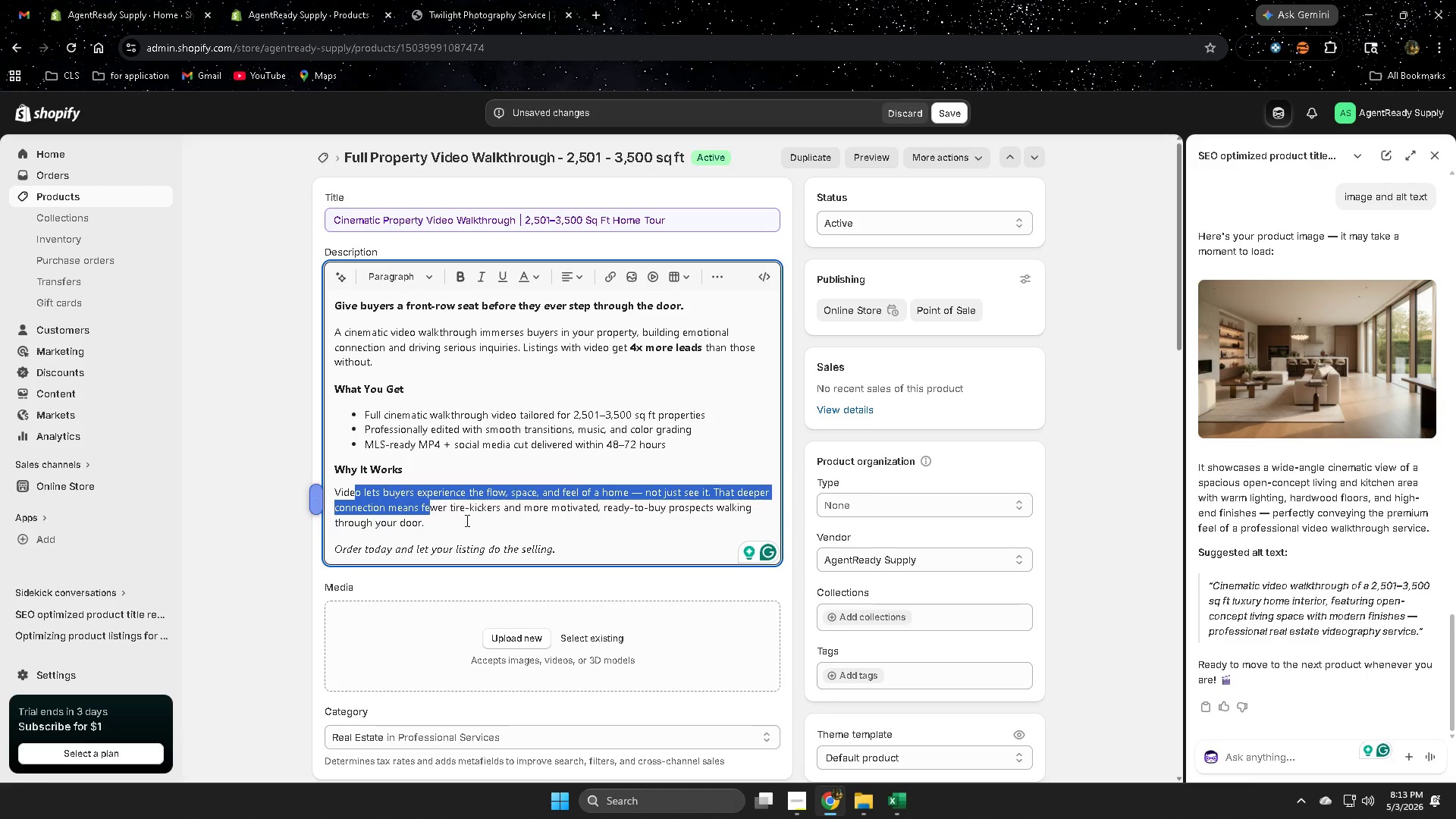 
left_click([466, 520])
 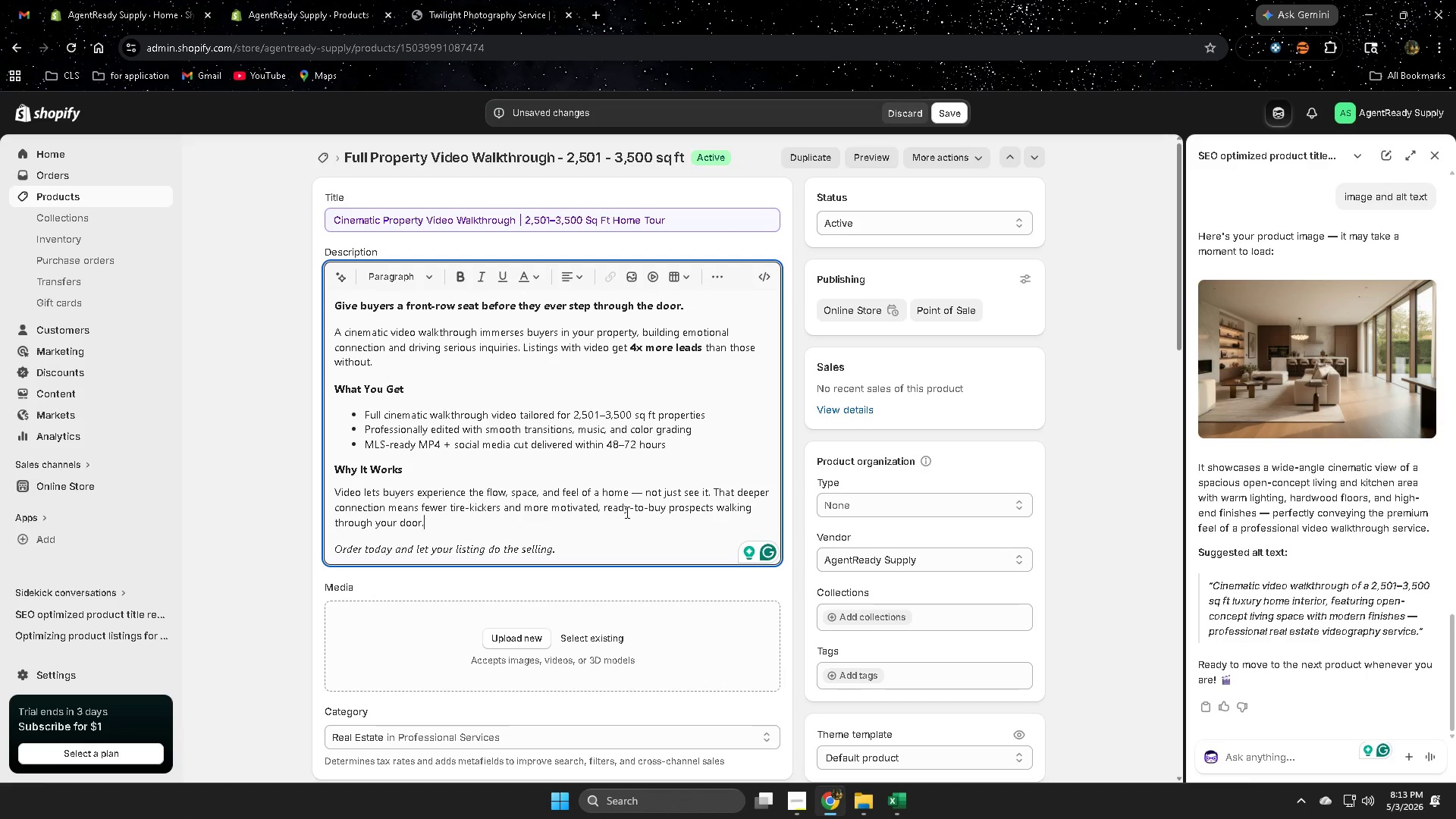 
wait(7.08)
 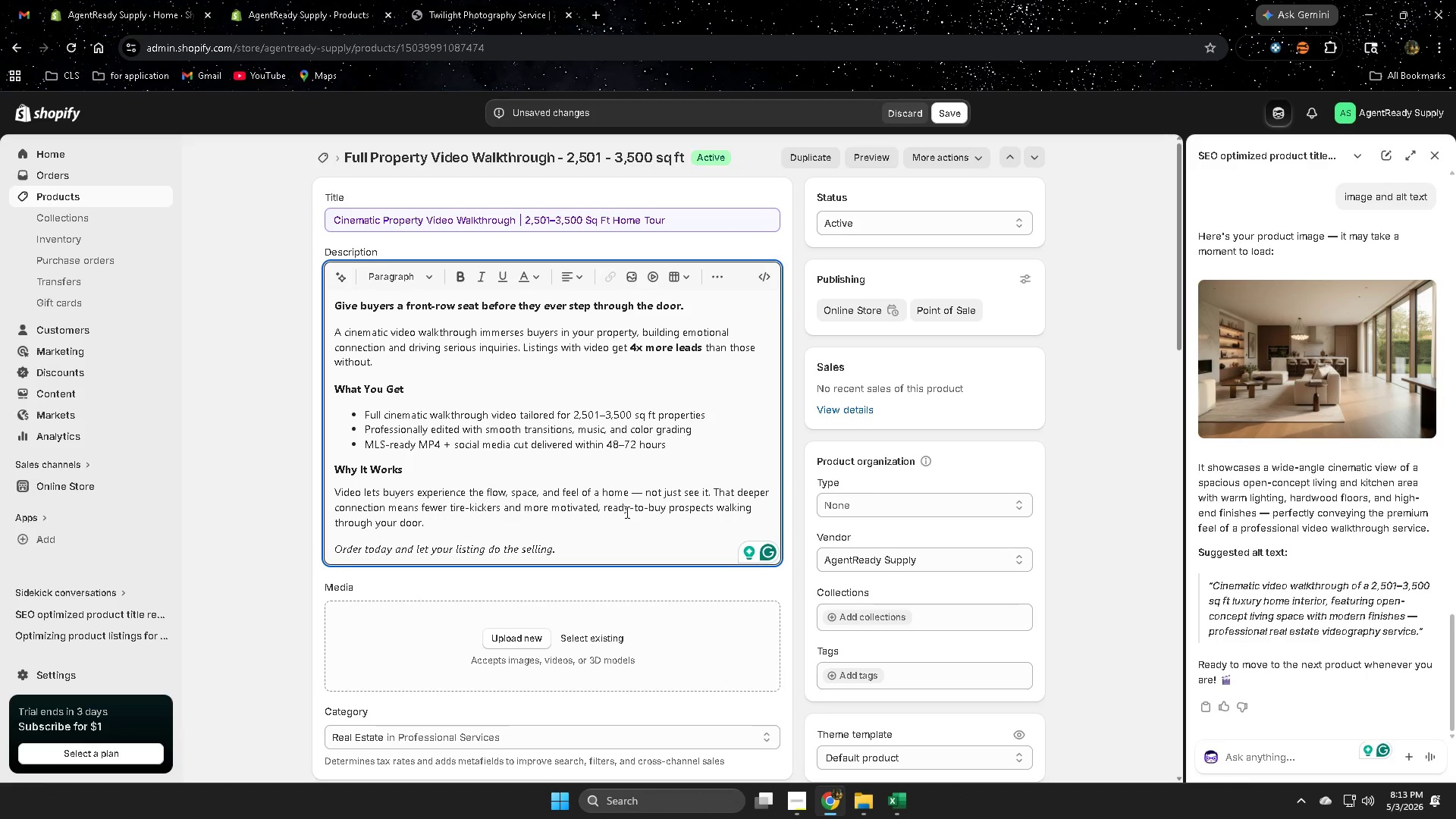 
scroll: coordinate [626, 512], scroll_direction: down, amount: 3.0
 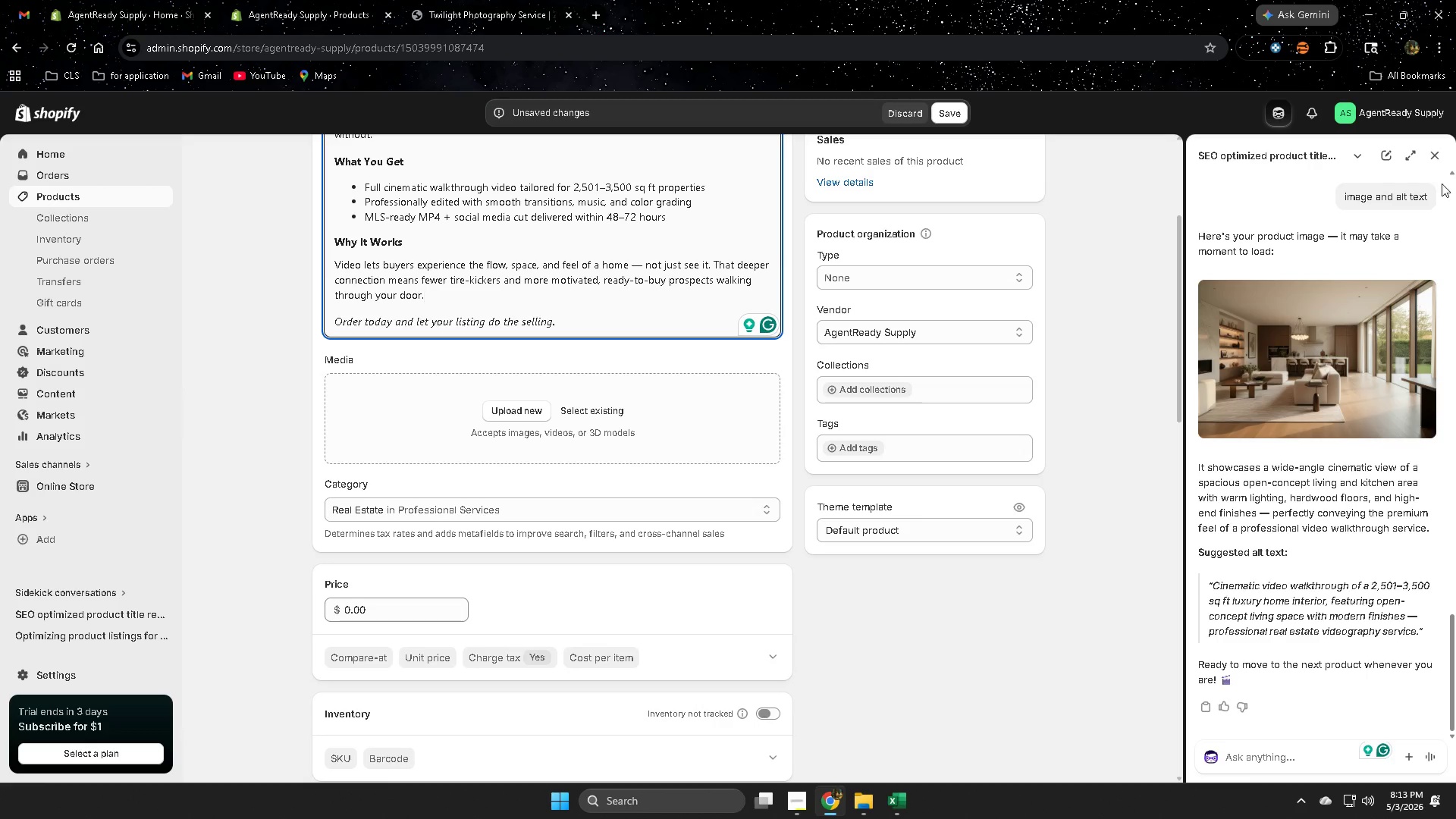 
scroll: coordinate [1009, 457], scroll_direction: up, amount: 3.0
 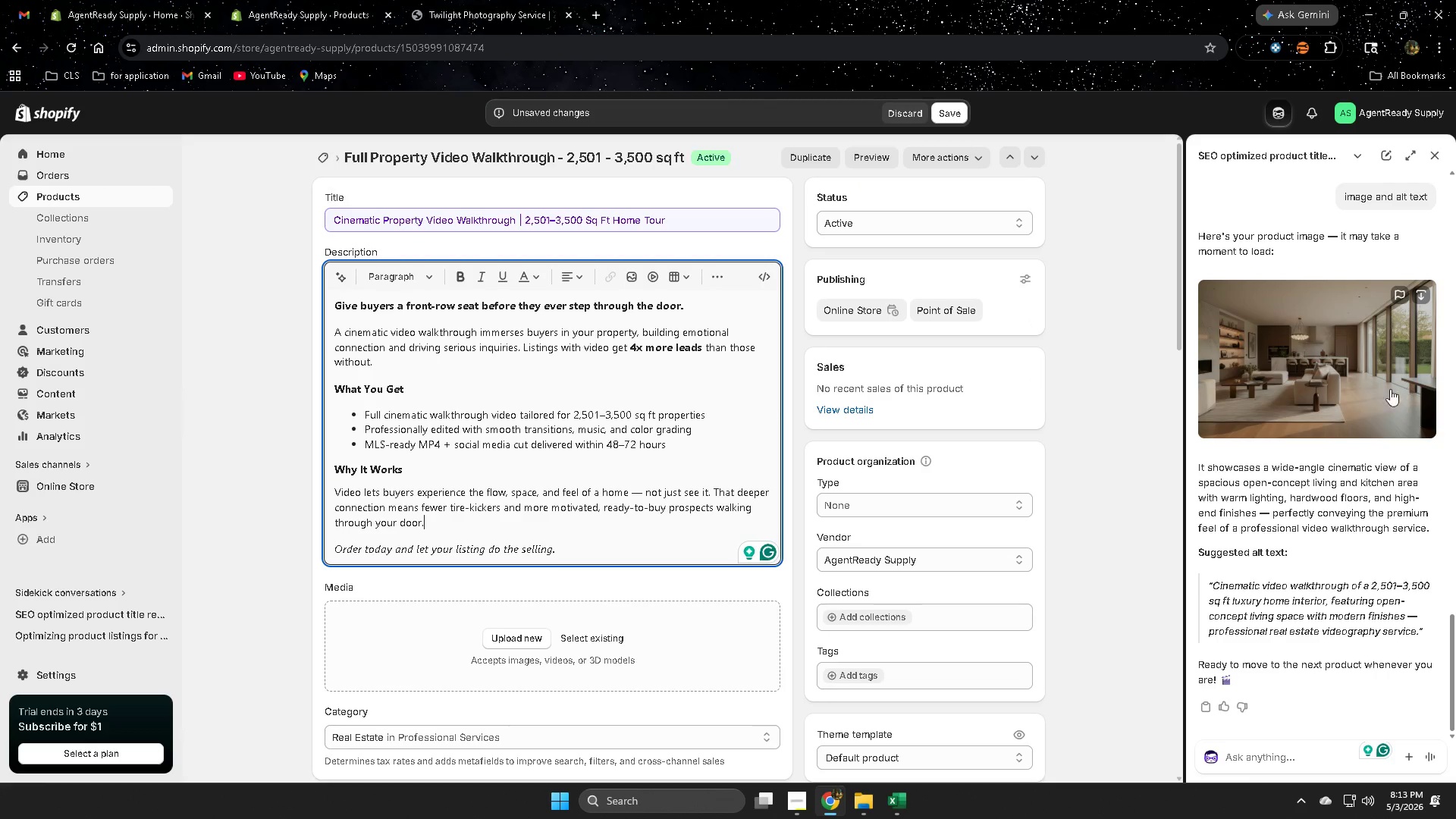 
scroll: coordinate [787, 538], scroll_direction: down, amount: 3.0
 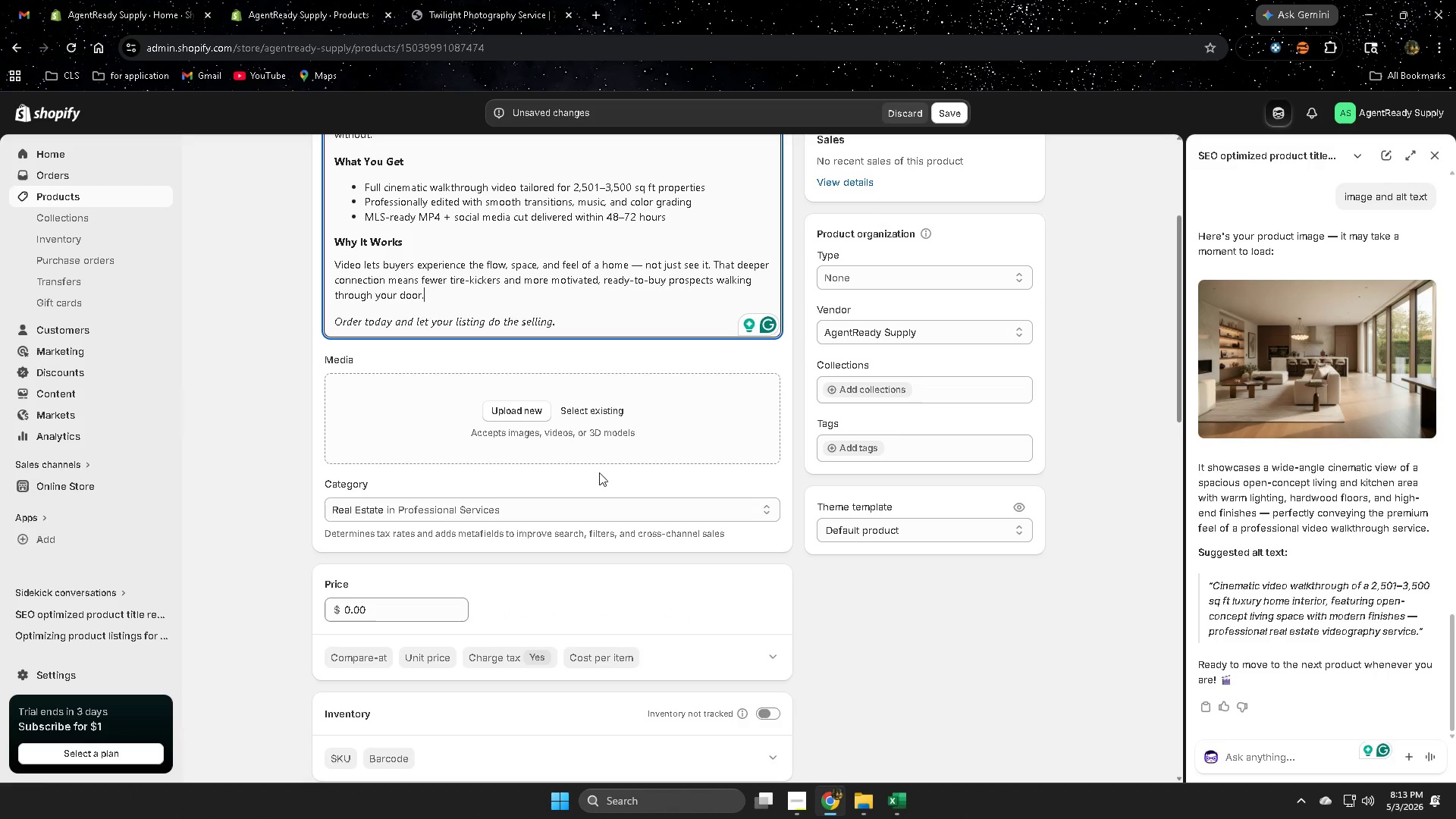 
left_click([598, 415])
 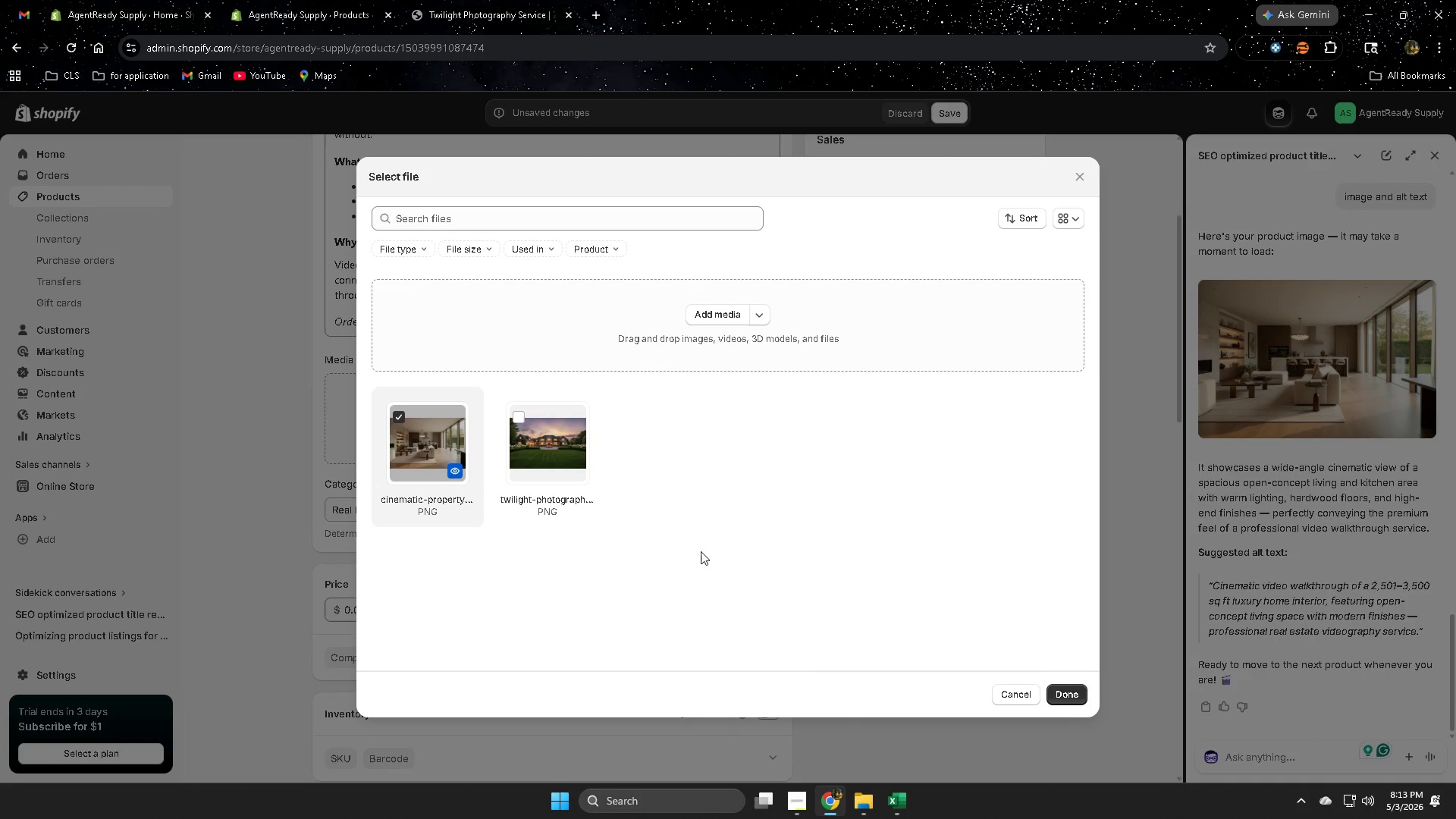 
left_click([1061, 688])
 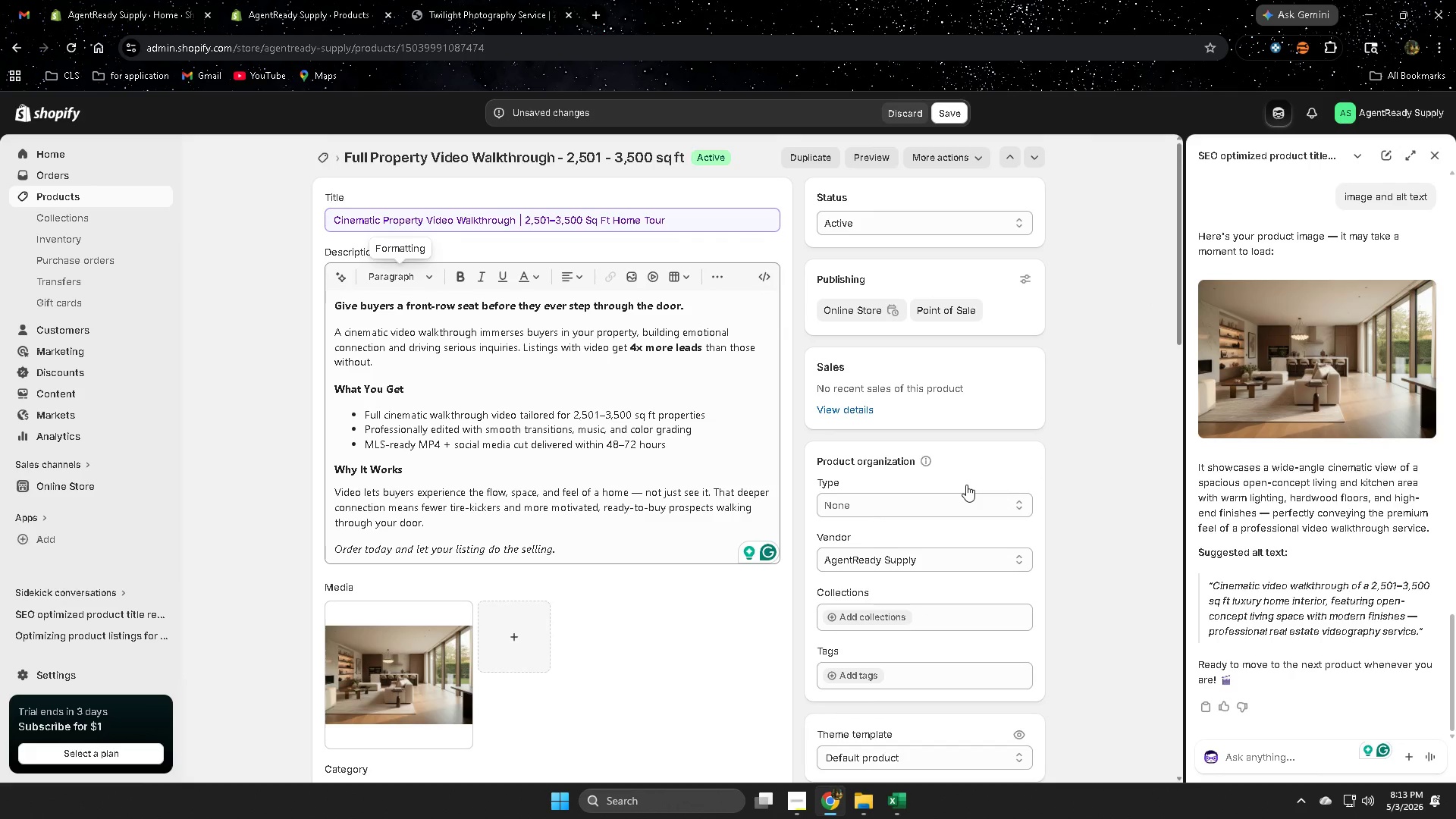 
wait(18.59)
 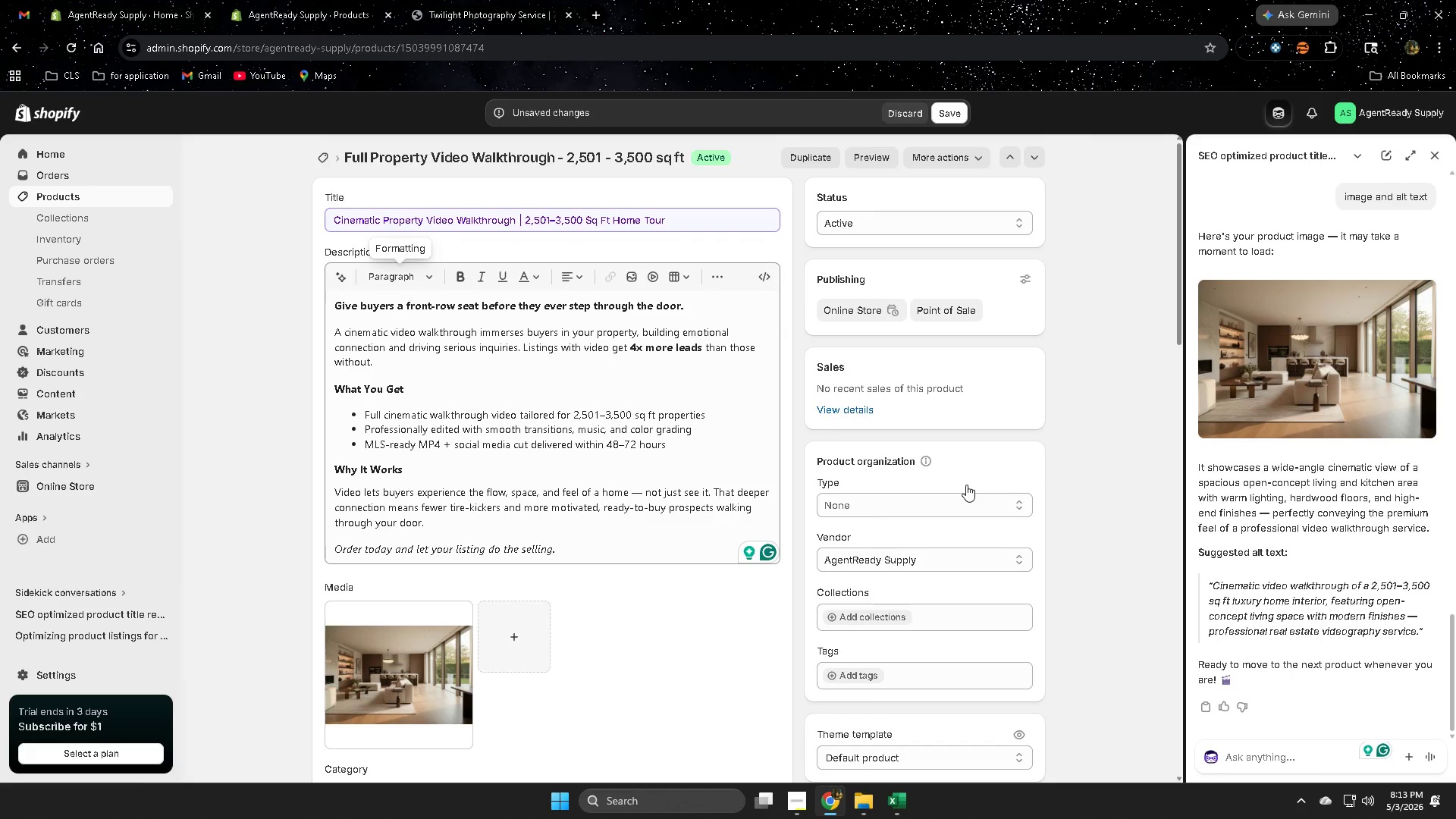 
left_click_drag(start_coordinate=[631, 348], to_coordinate=[692, 359])
 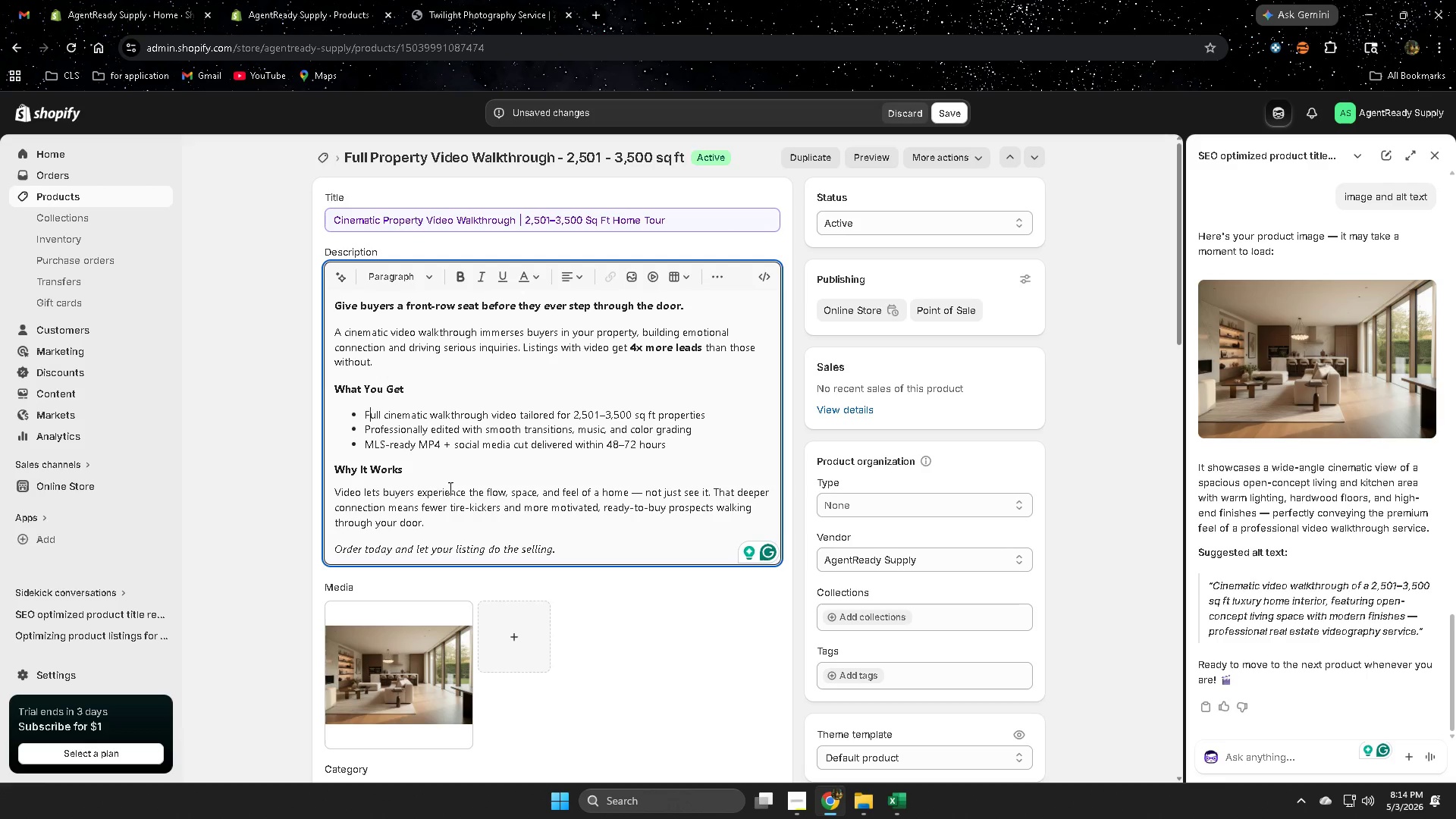 
wait(26.64)
 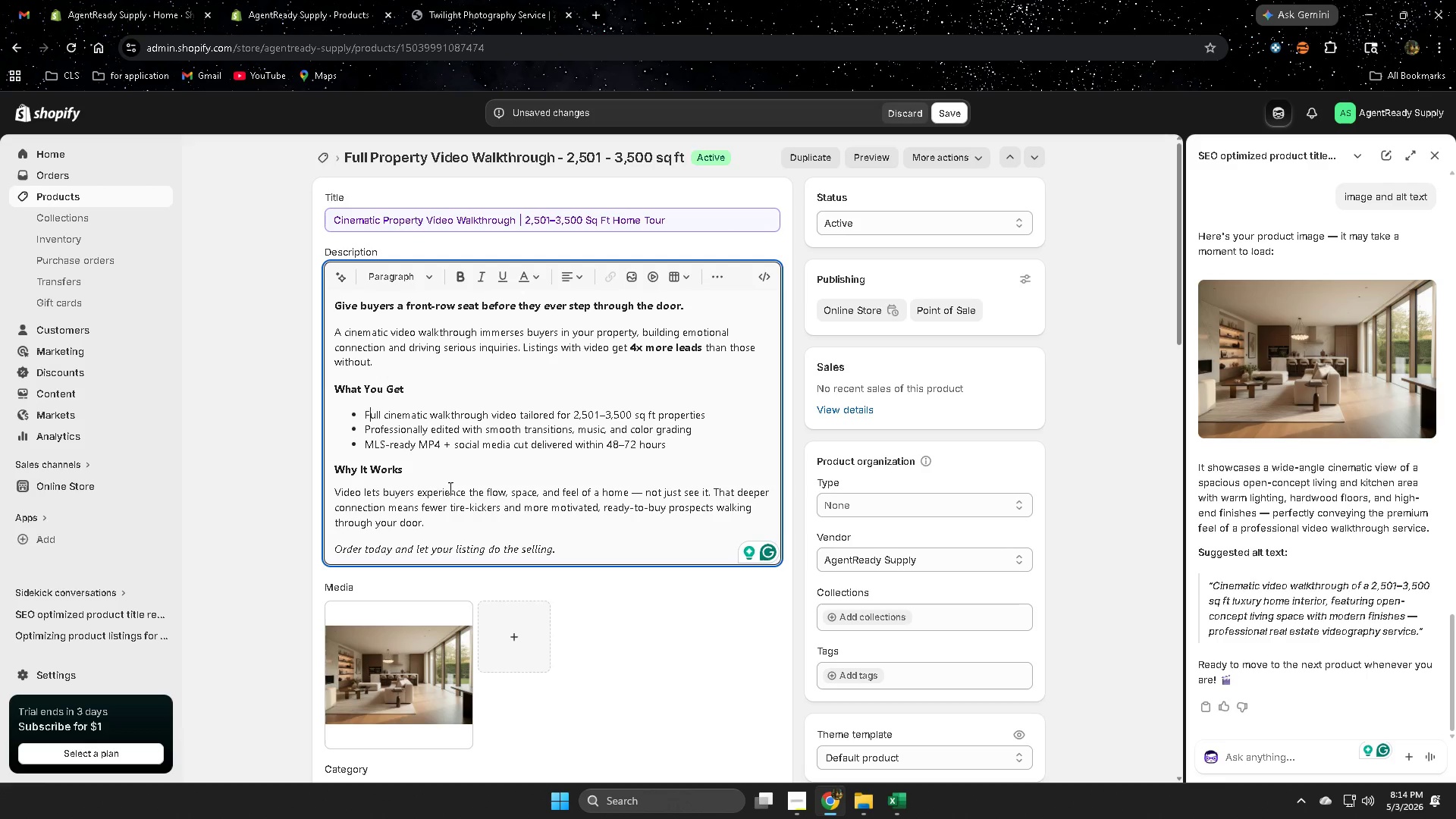 
left_click([575, 530])
 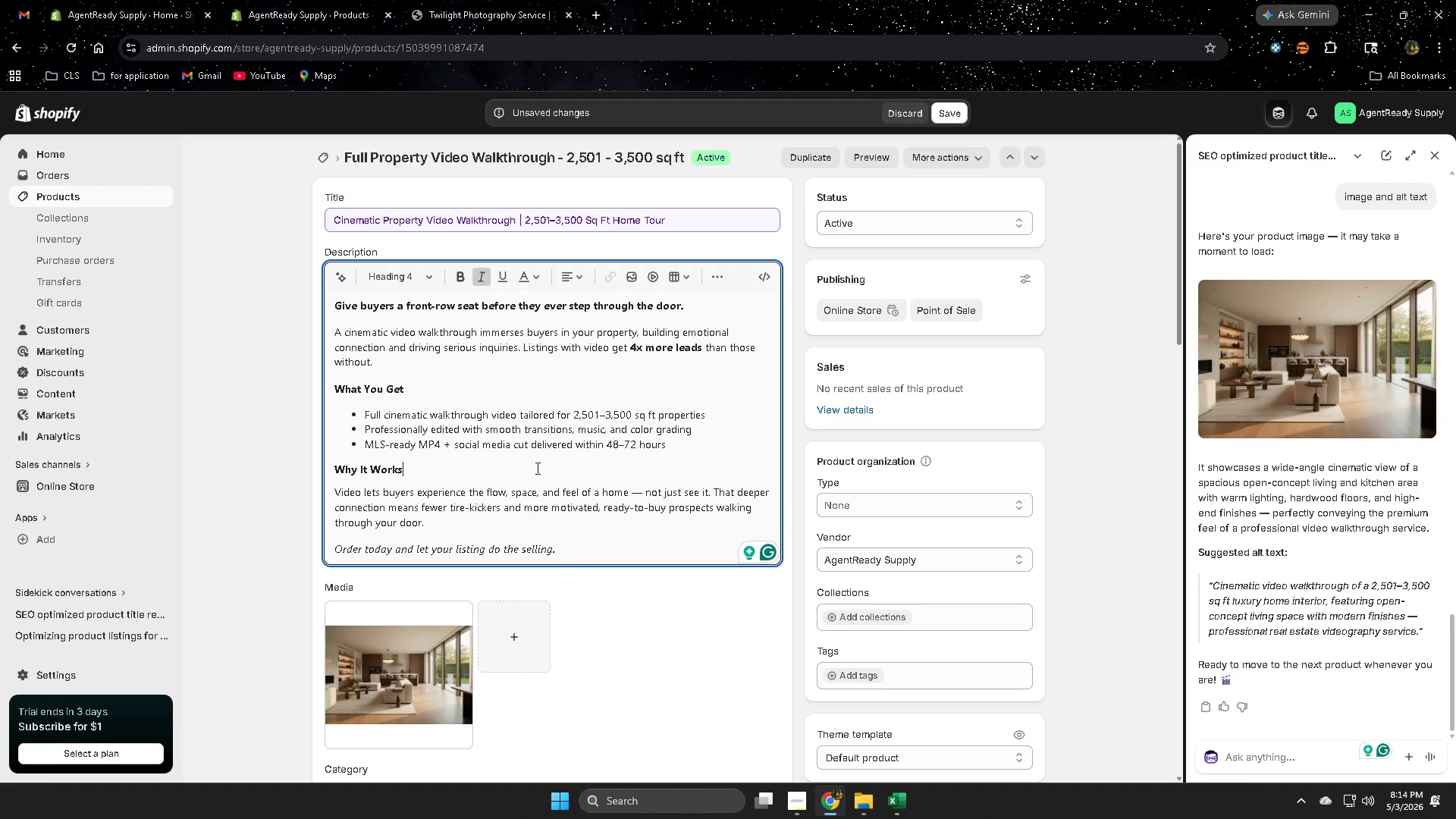 
scroll: coordinate [604, 476], scroll_direction: down, amount: 1.0
 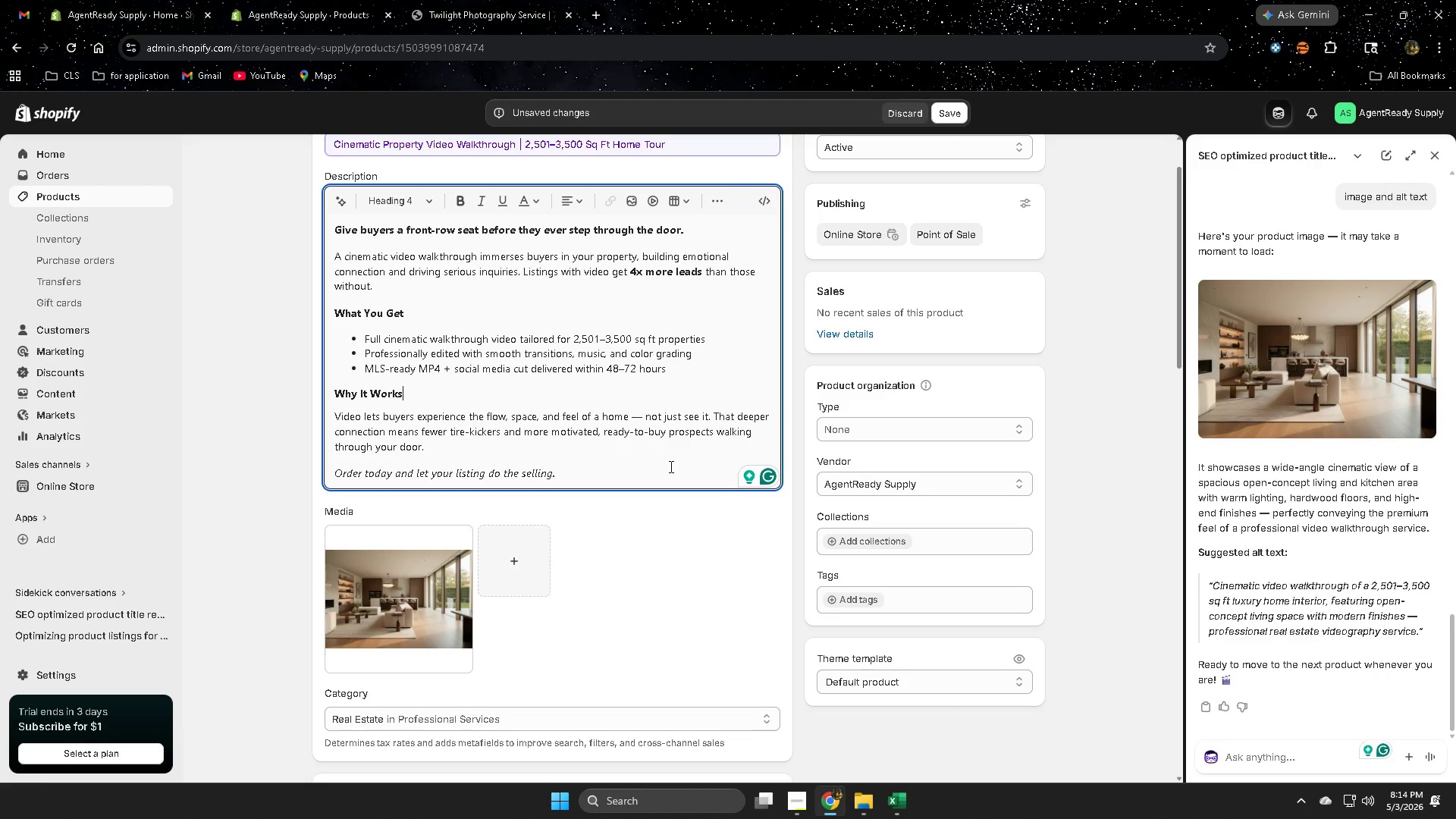 
mouse_move([796, 432])
 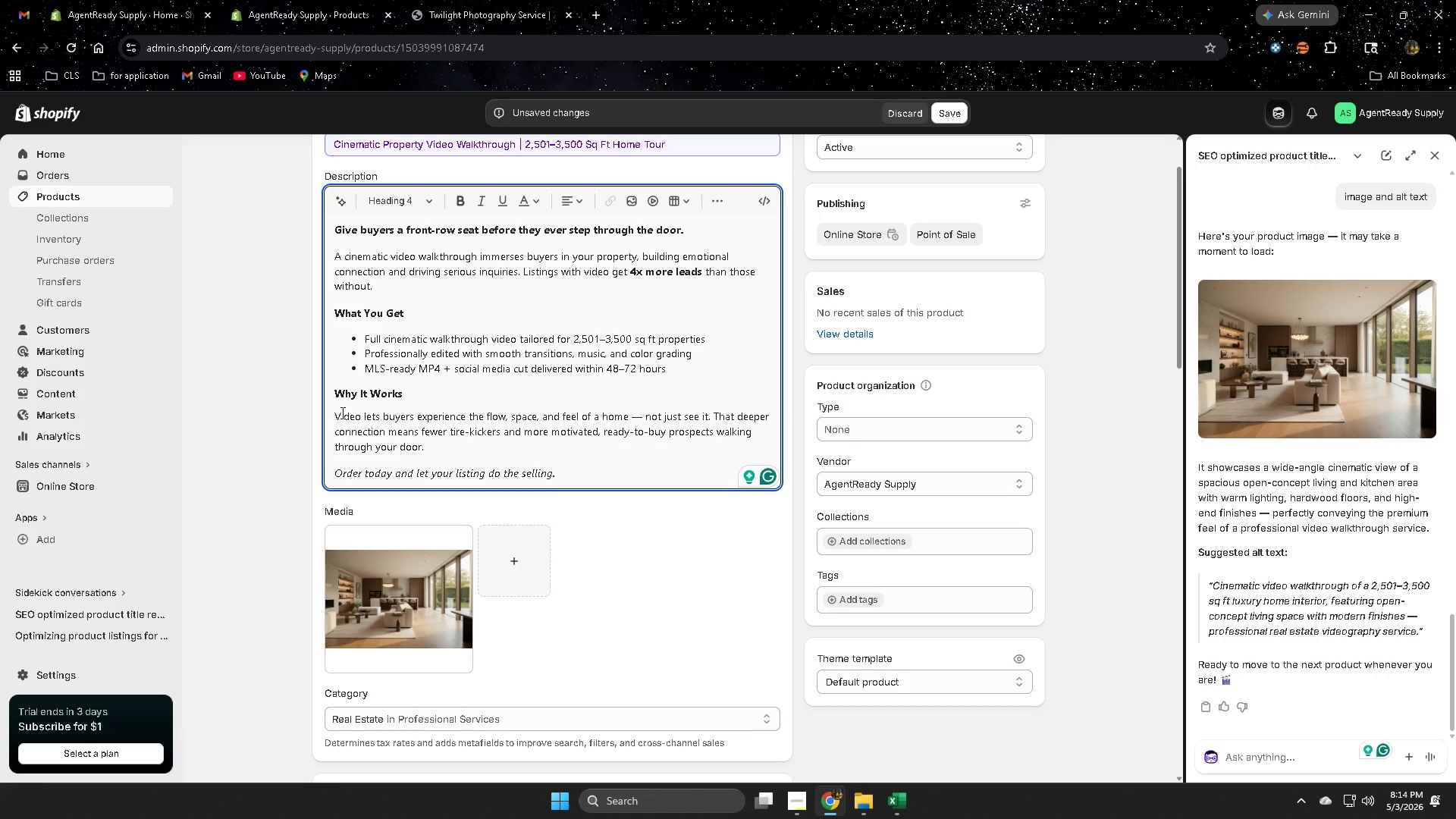 
left_click([340, 417])
 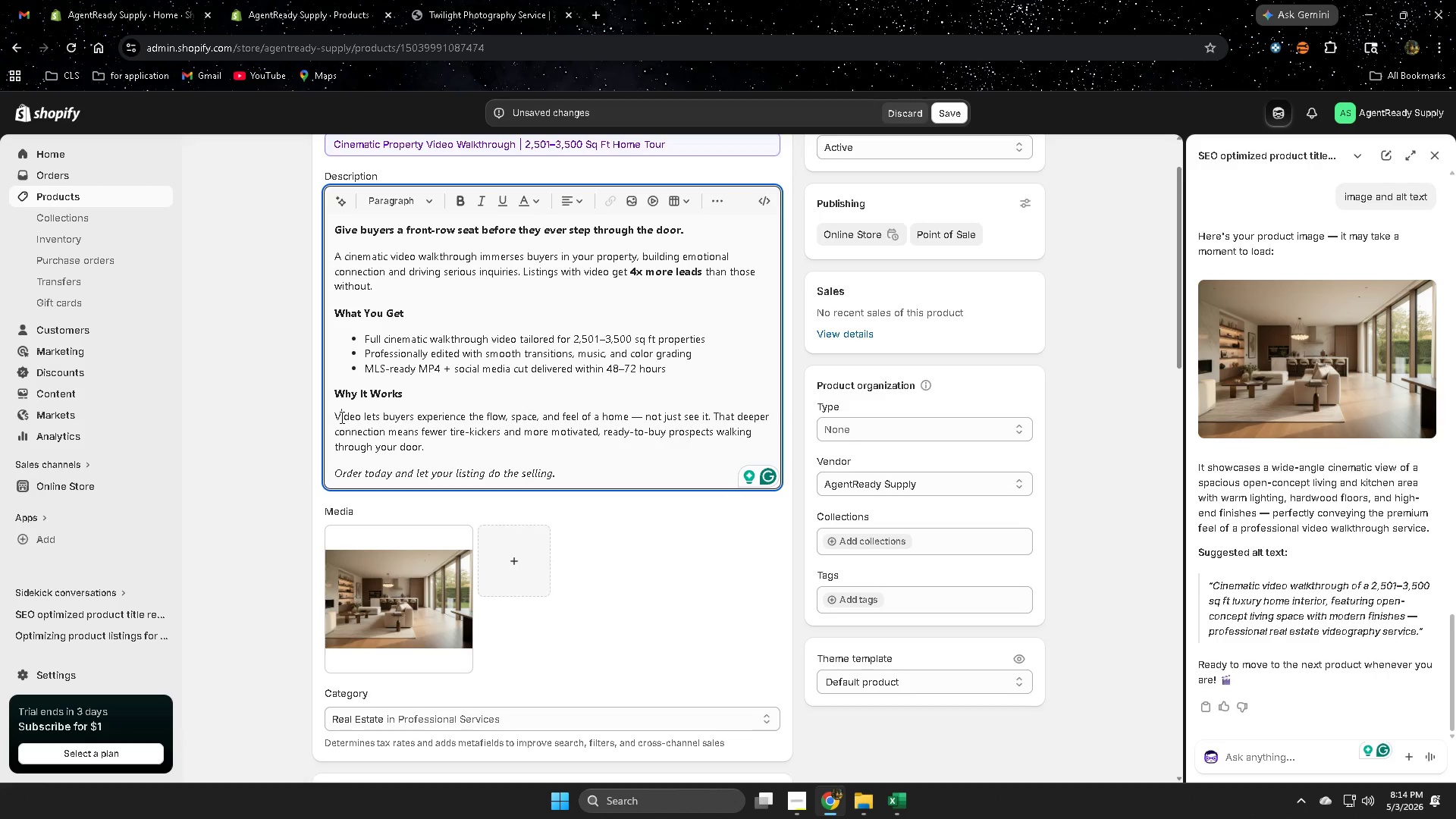 
left_click_drag(start_coordinate=[340, 417], to_coordinate=[460, 442])
 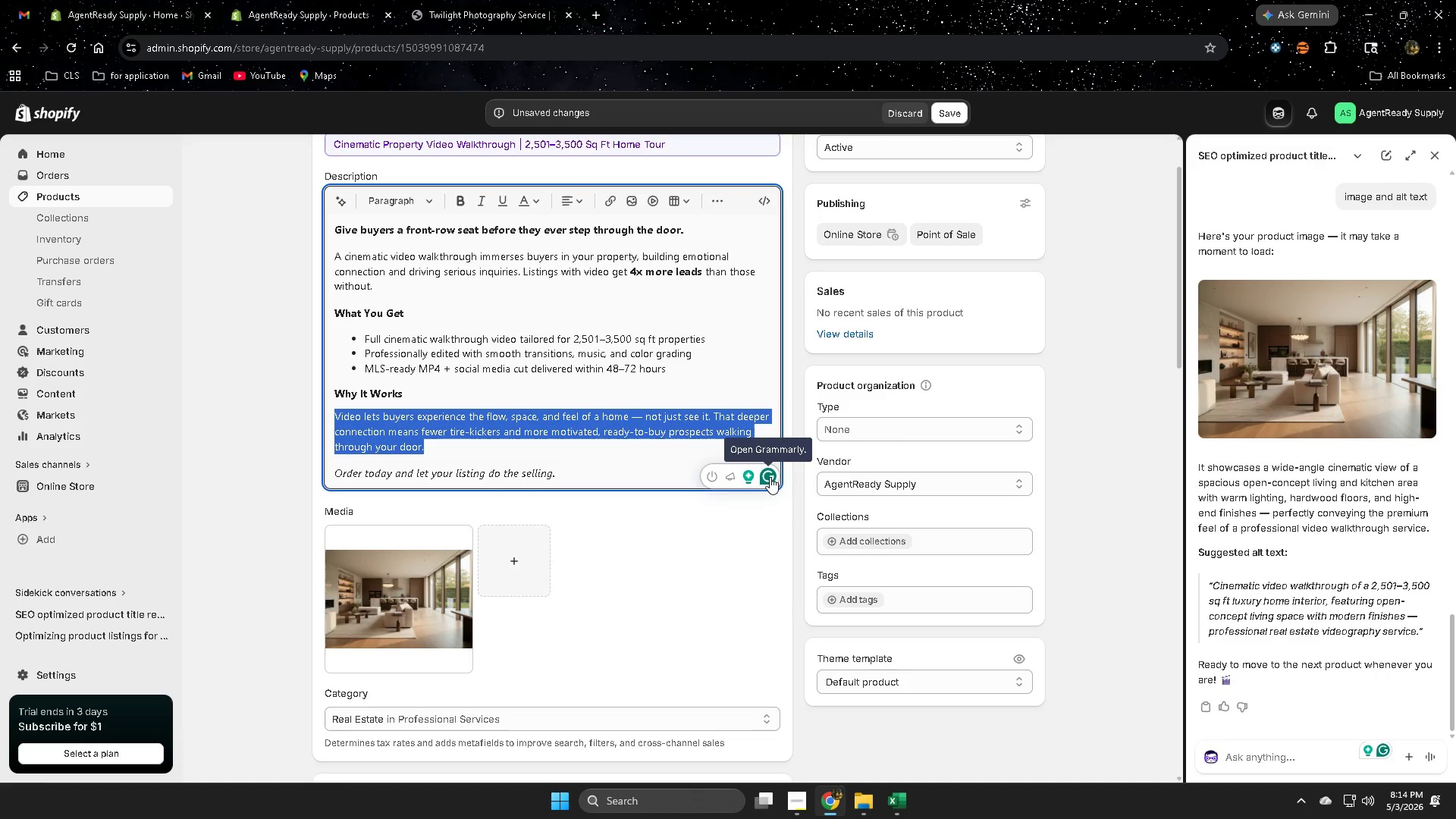 
left_click([770, 477])
 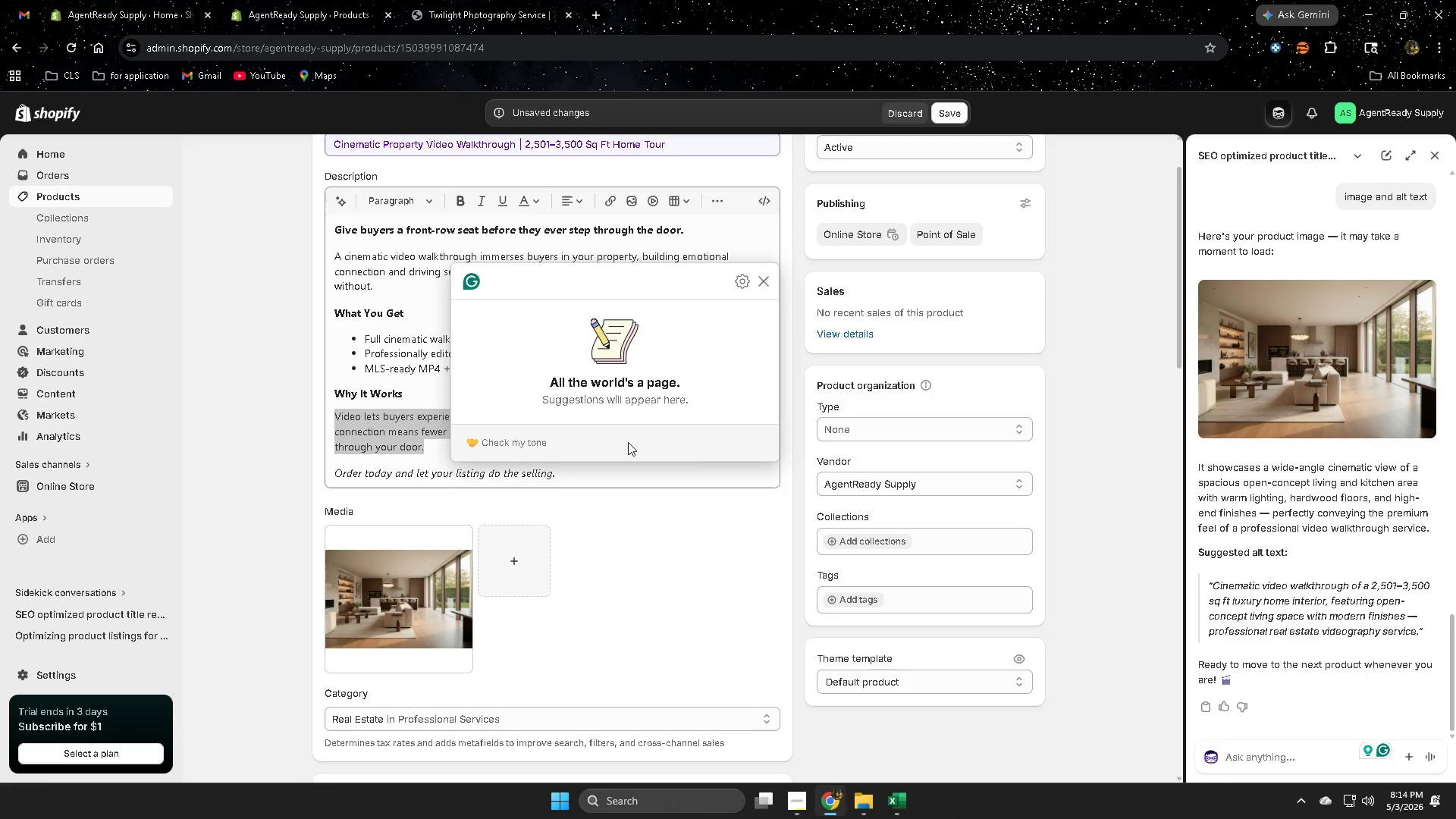 
left_click([601, 394])
 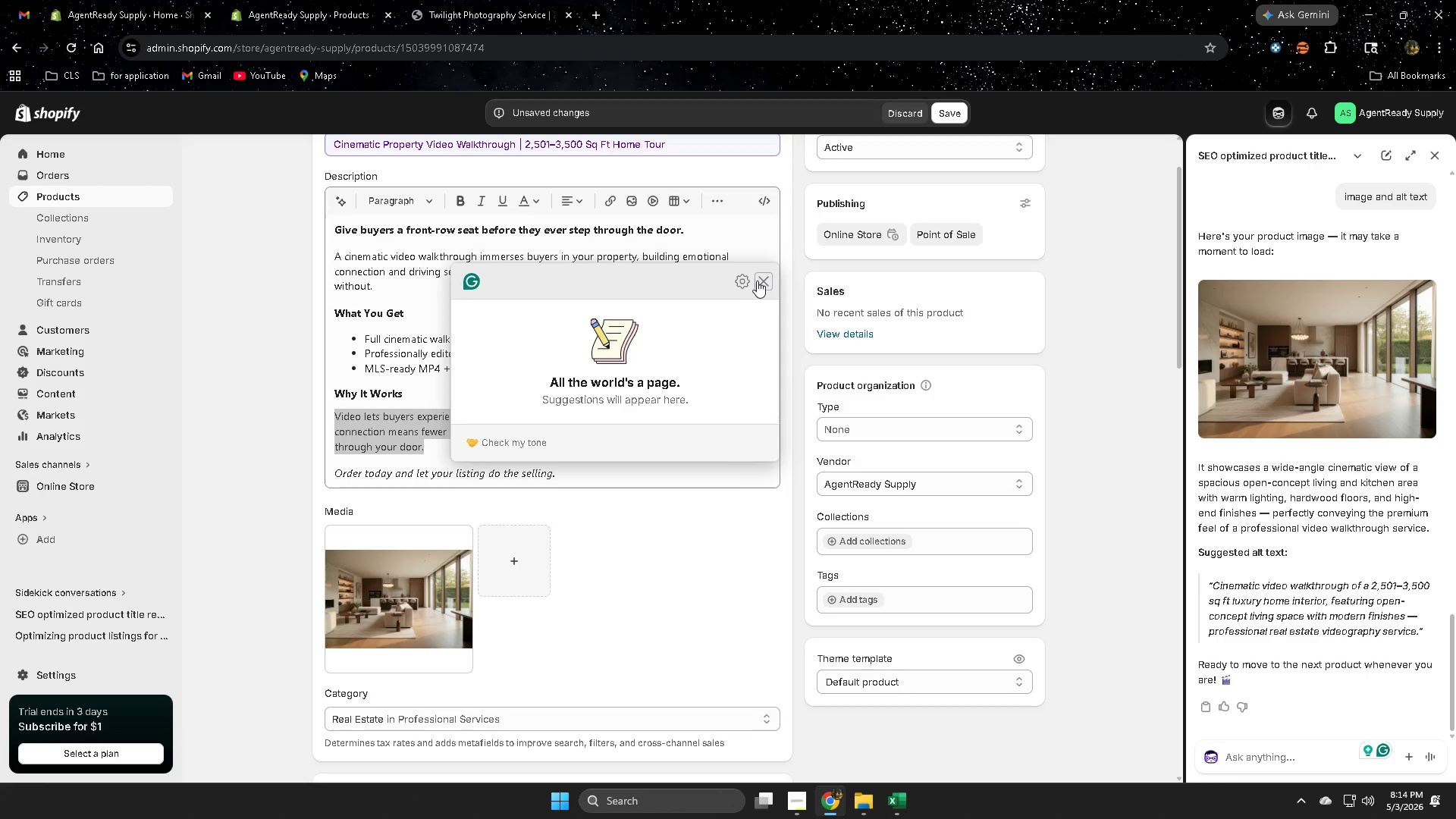 
left_click([759, 281])
 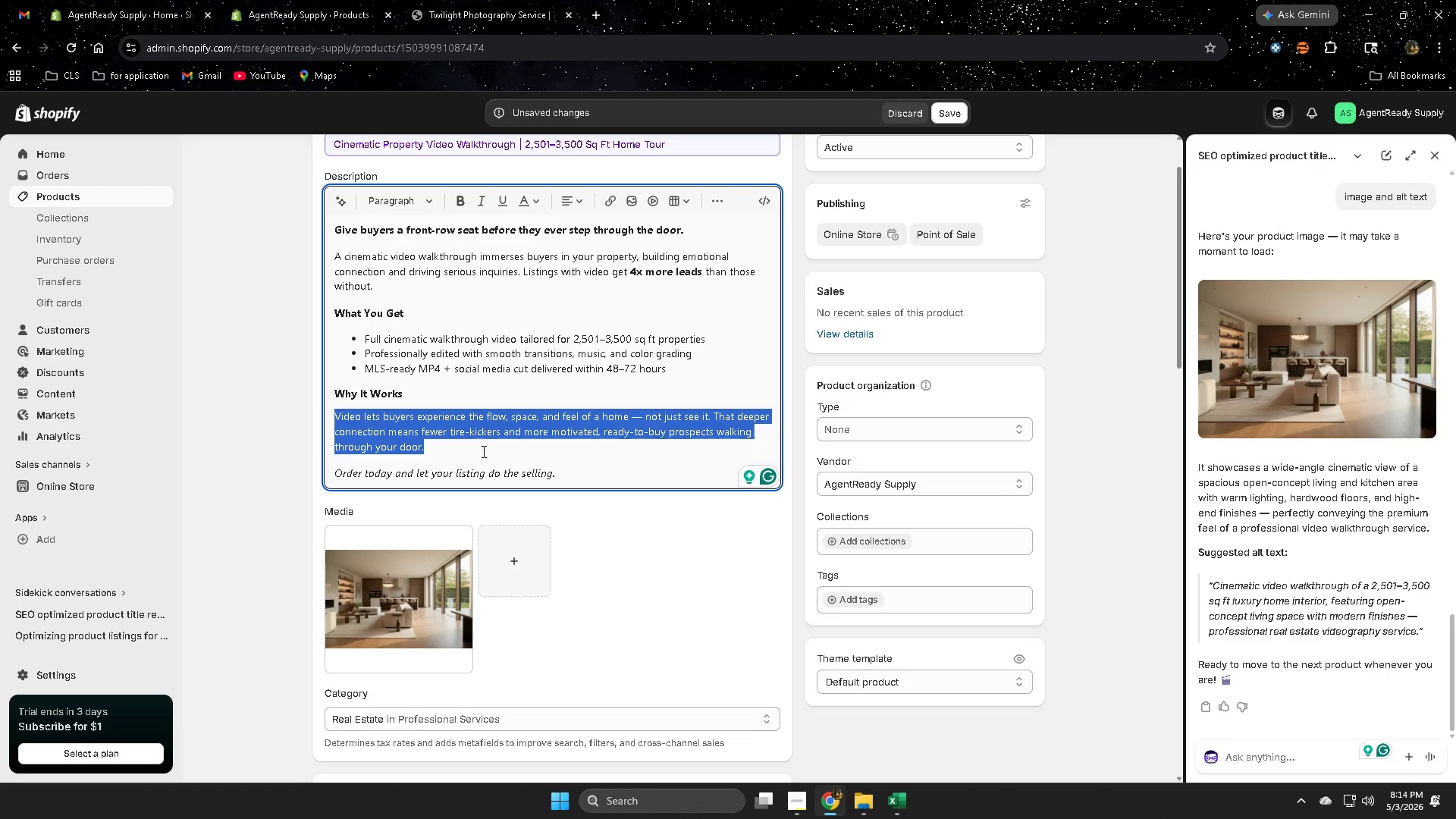 
left_click([485, 447])
 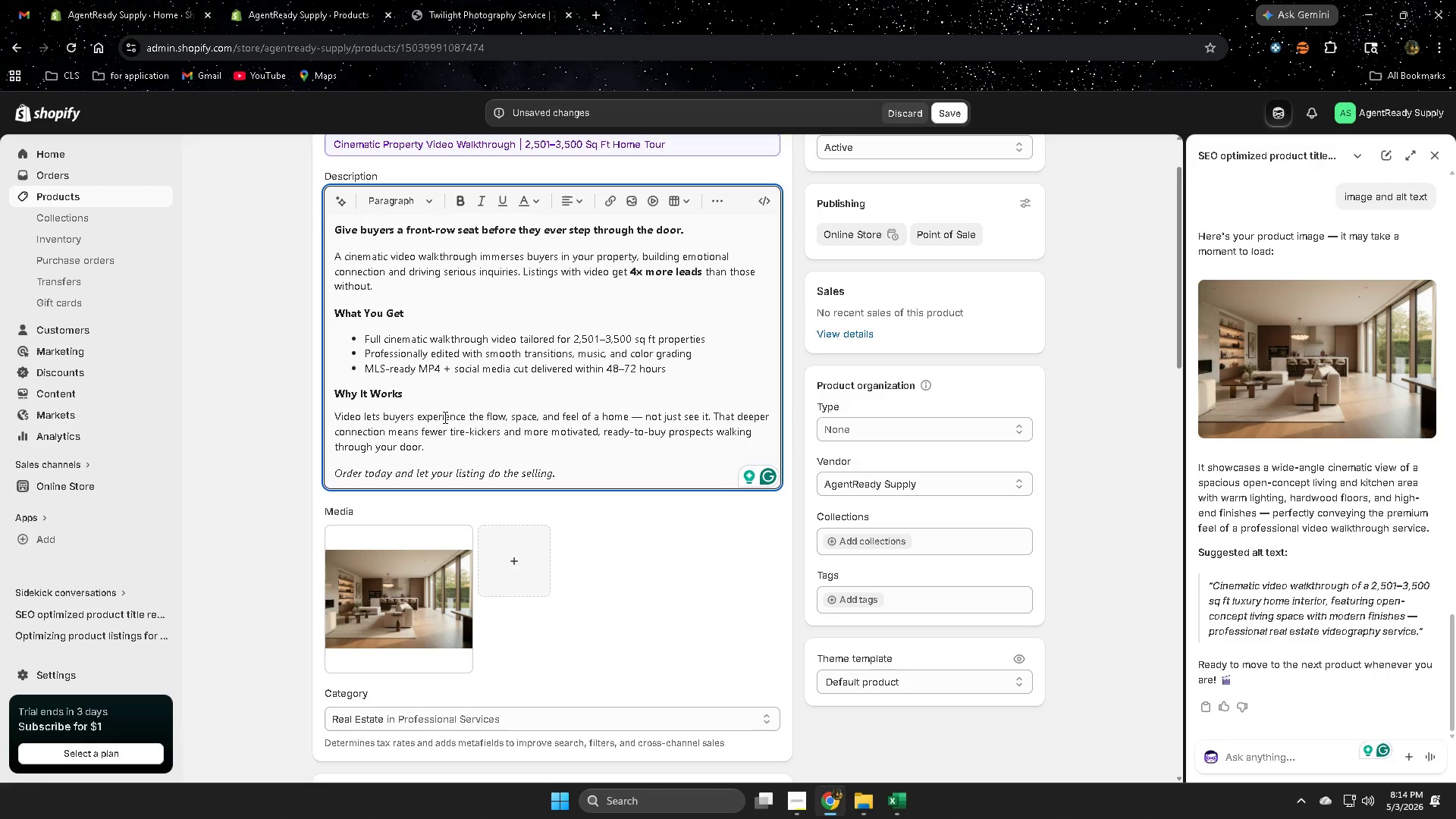 
left_click([381, 418])
 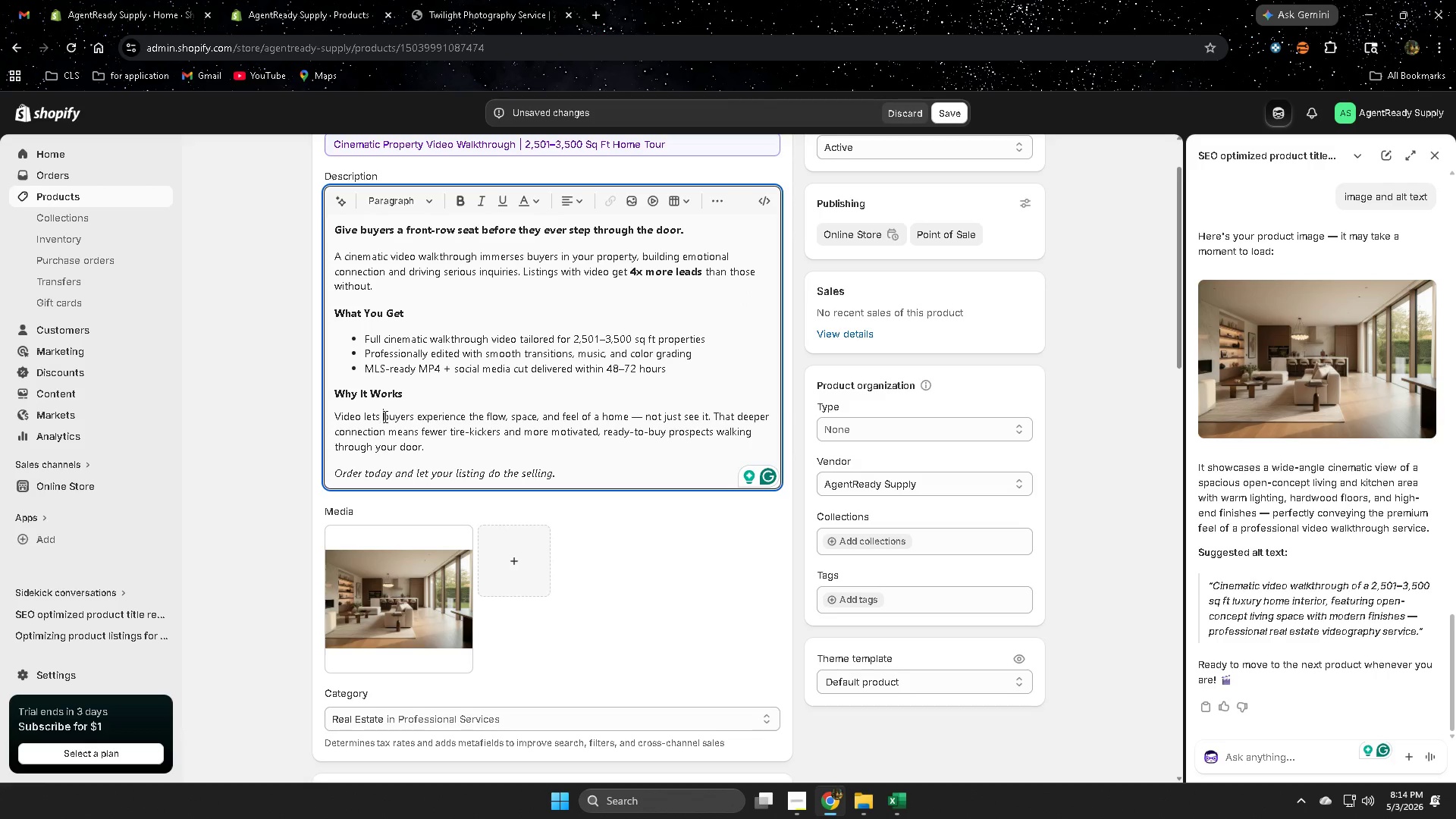 
left_click([384, 416])
 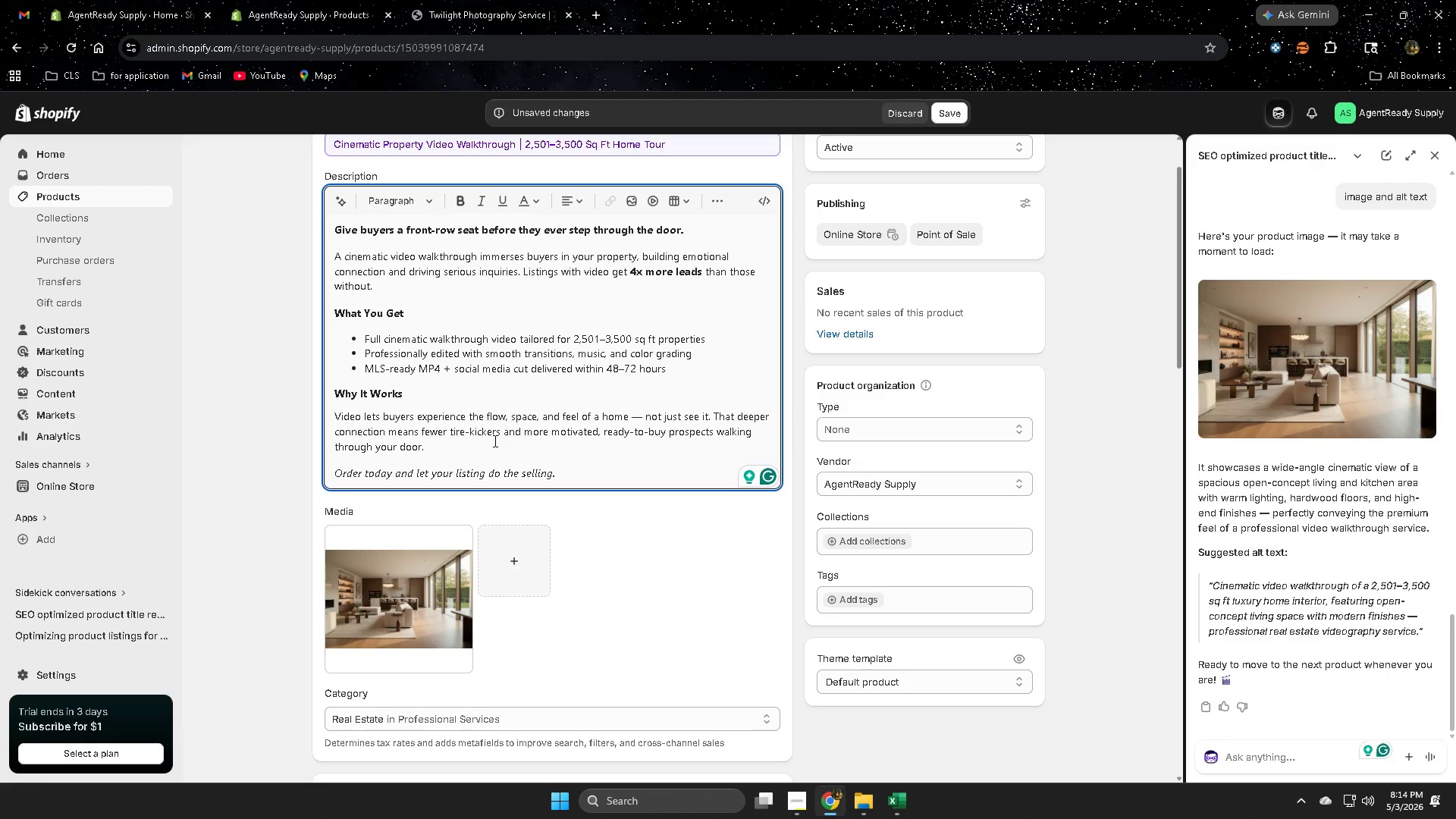 
key(Backspace)
 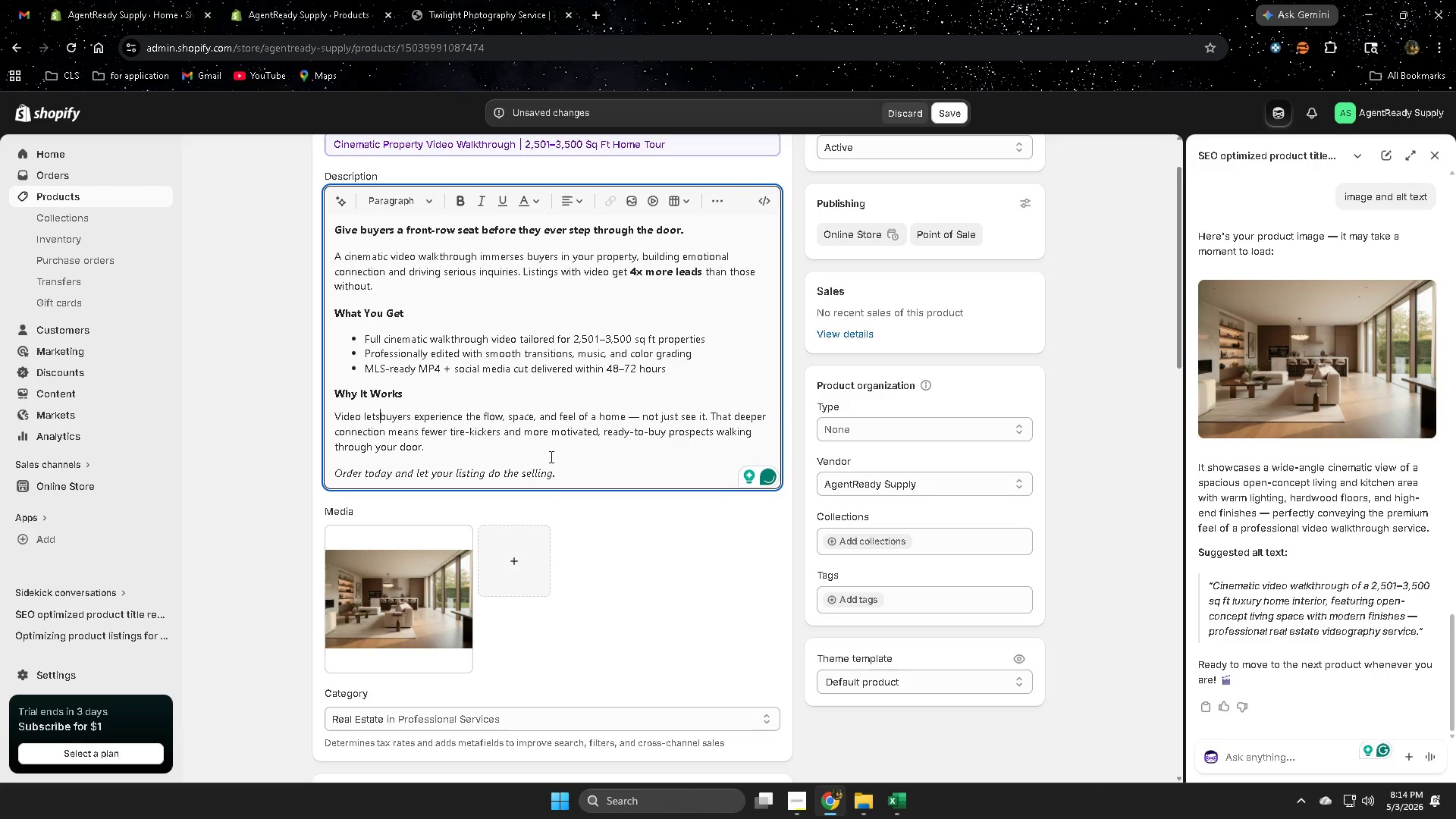 
left_click([550, 457])
 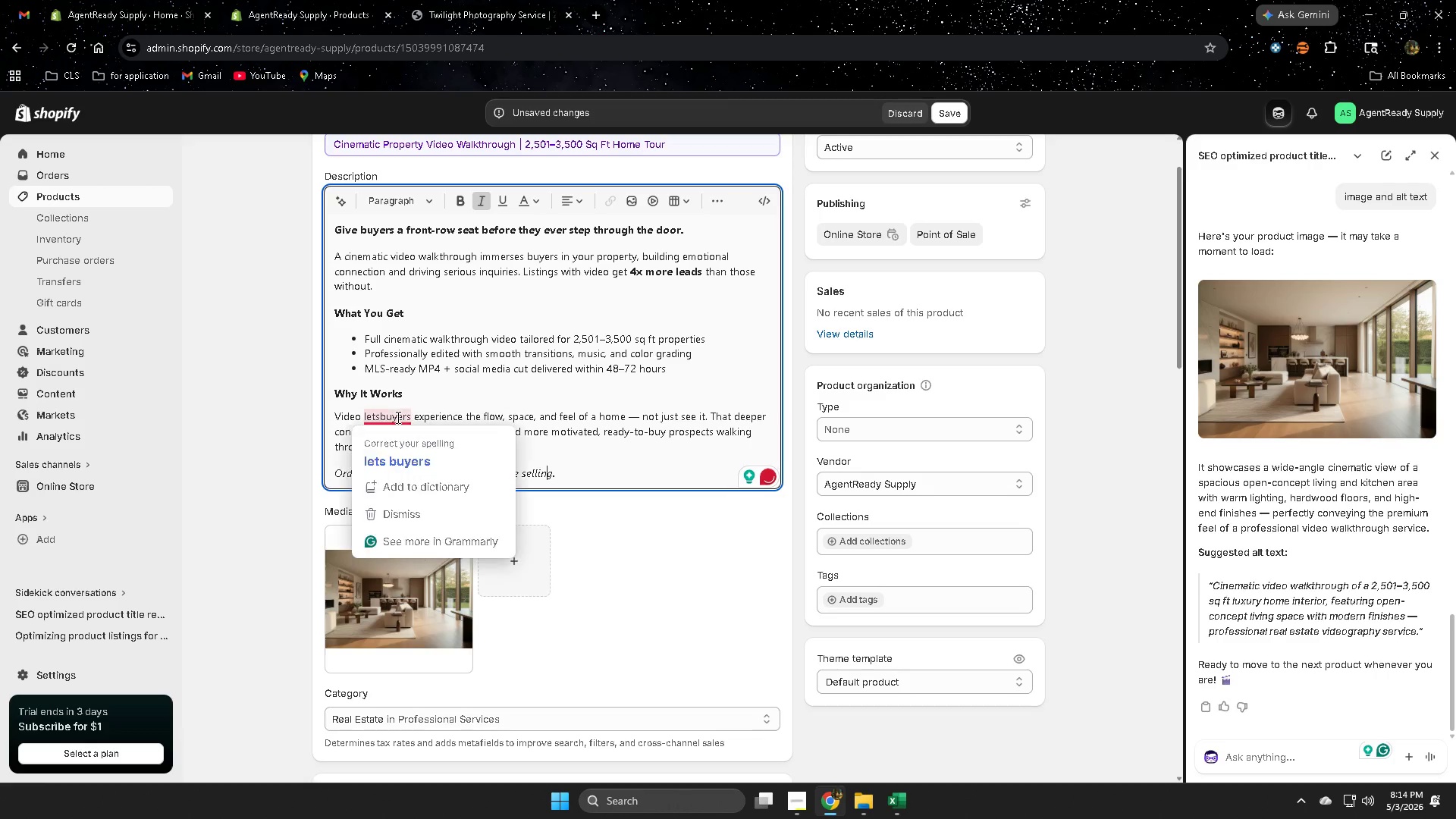 
left_click([412, 460])
 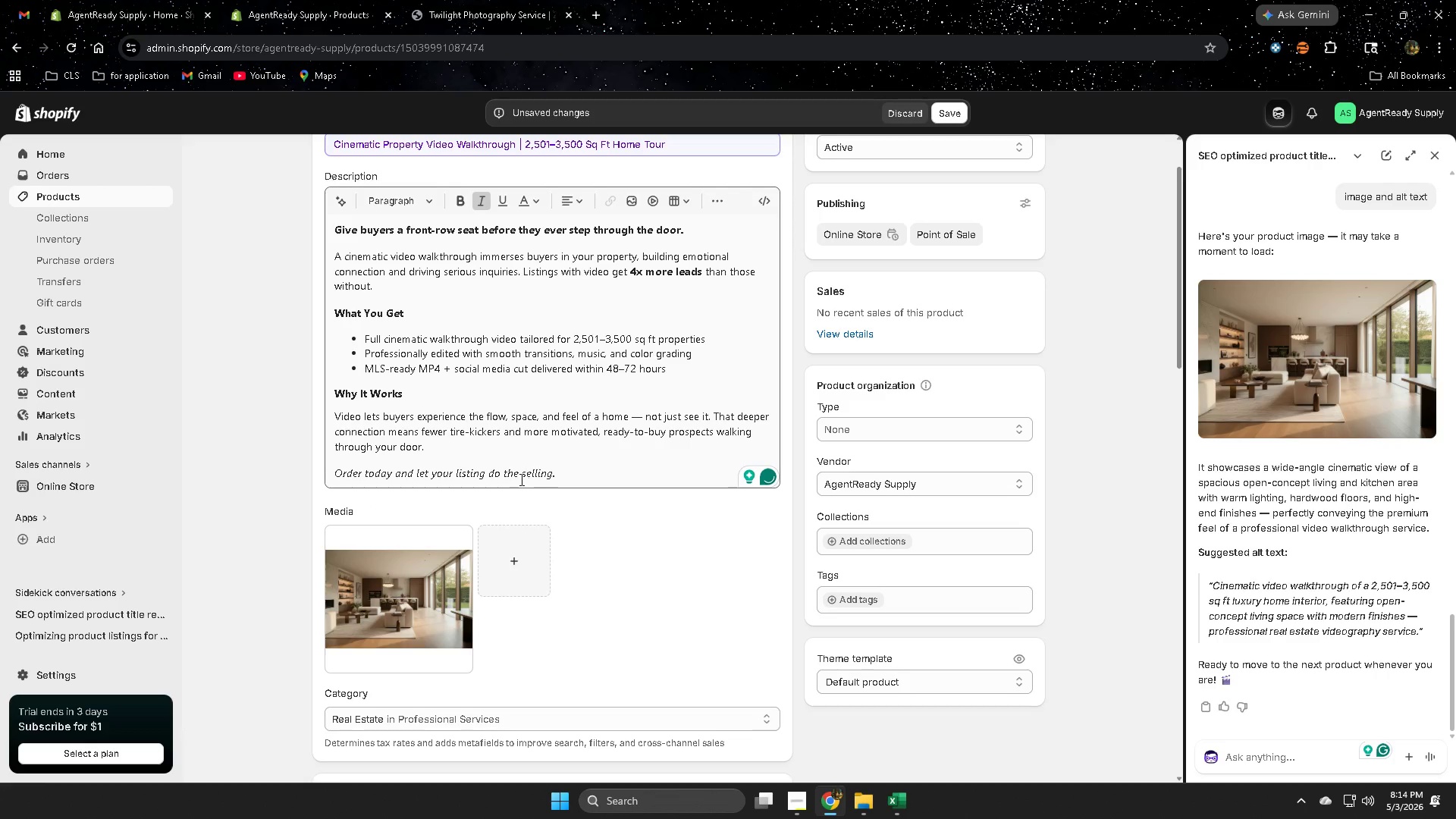 
scroll: coordinate [915, 611], scroll_direction: down, amount: 13.0
 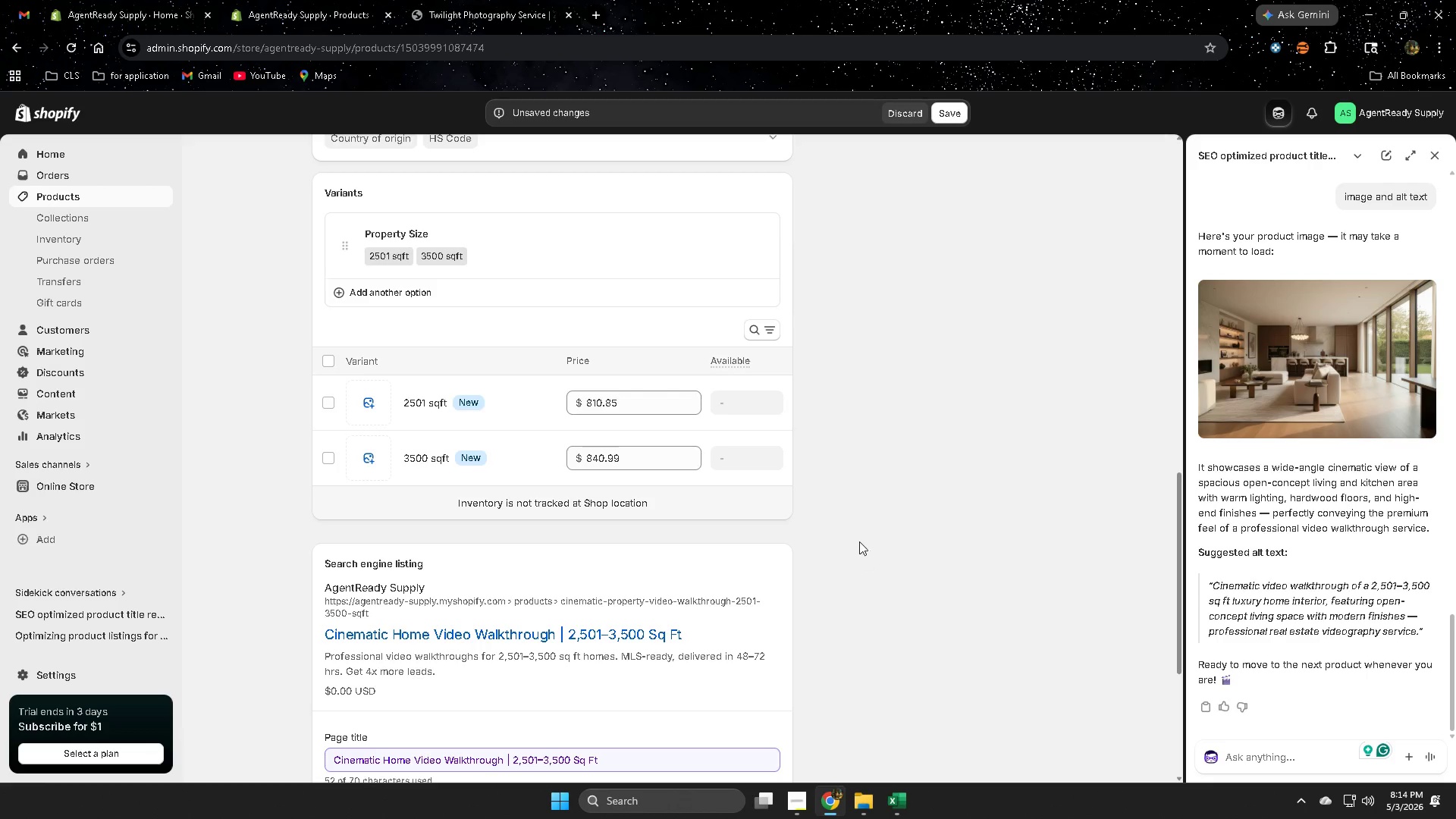 
left_click([855, 518])
 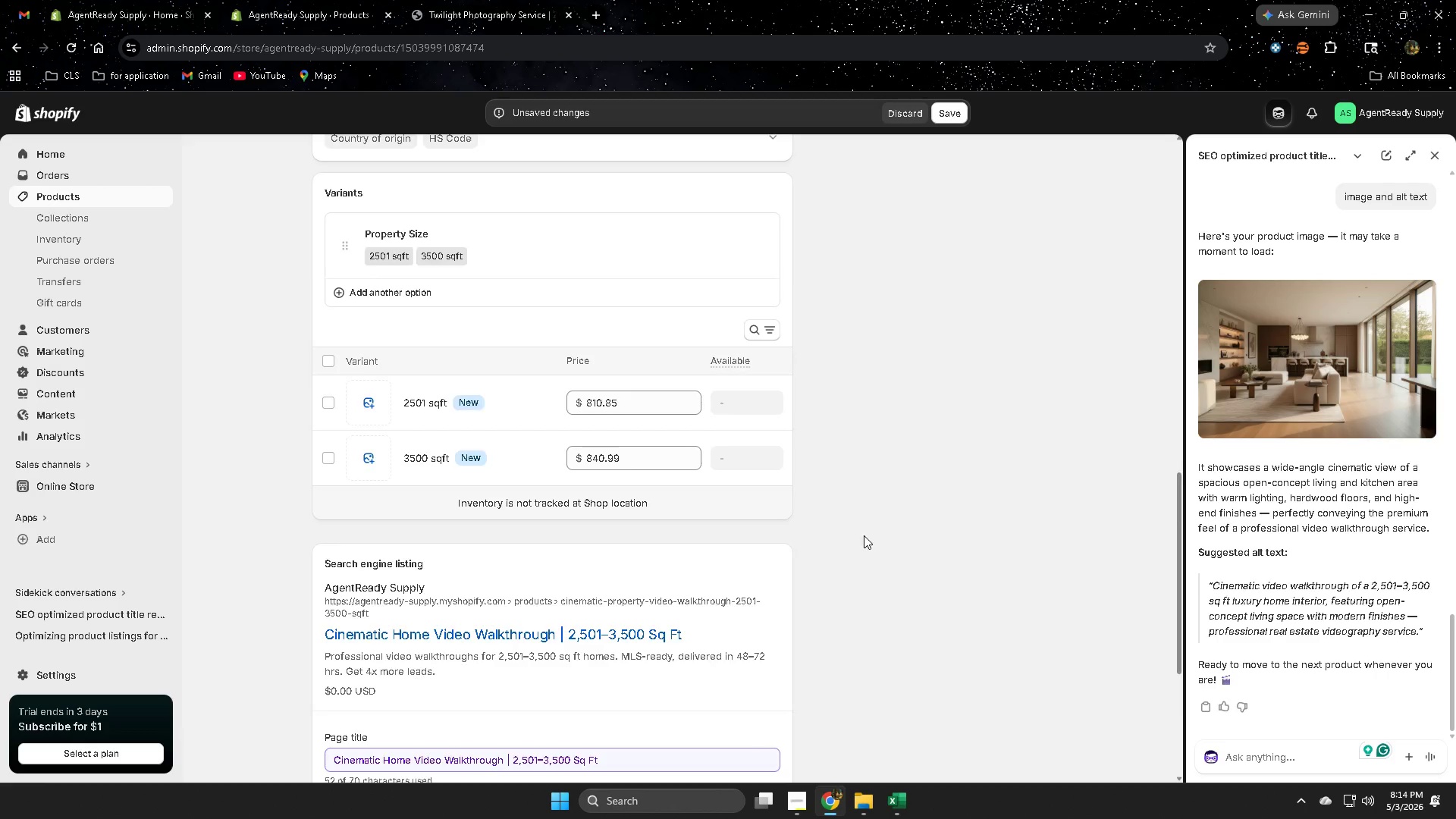 
scroll: coordinate [859, 541], scroll_direction: down, amount: 5.0
 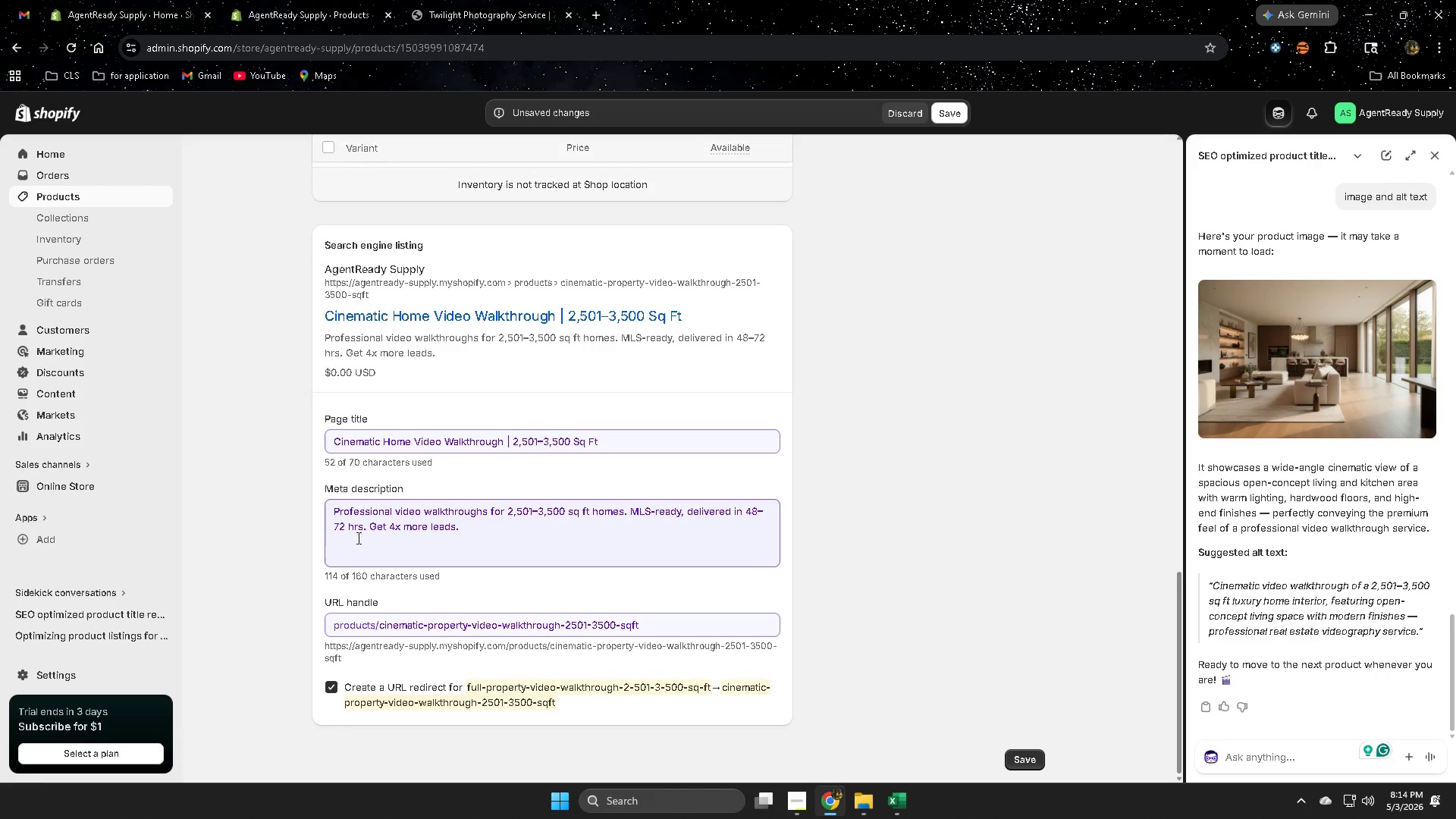 
left_click_drag(start_coordinate=[378, 520], to_coordinate=[450, 525])
 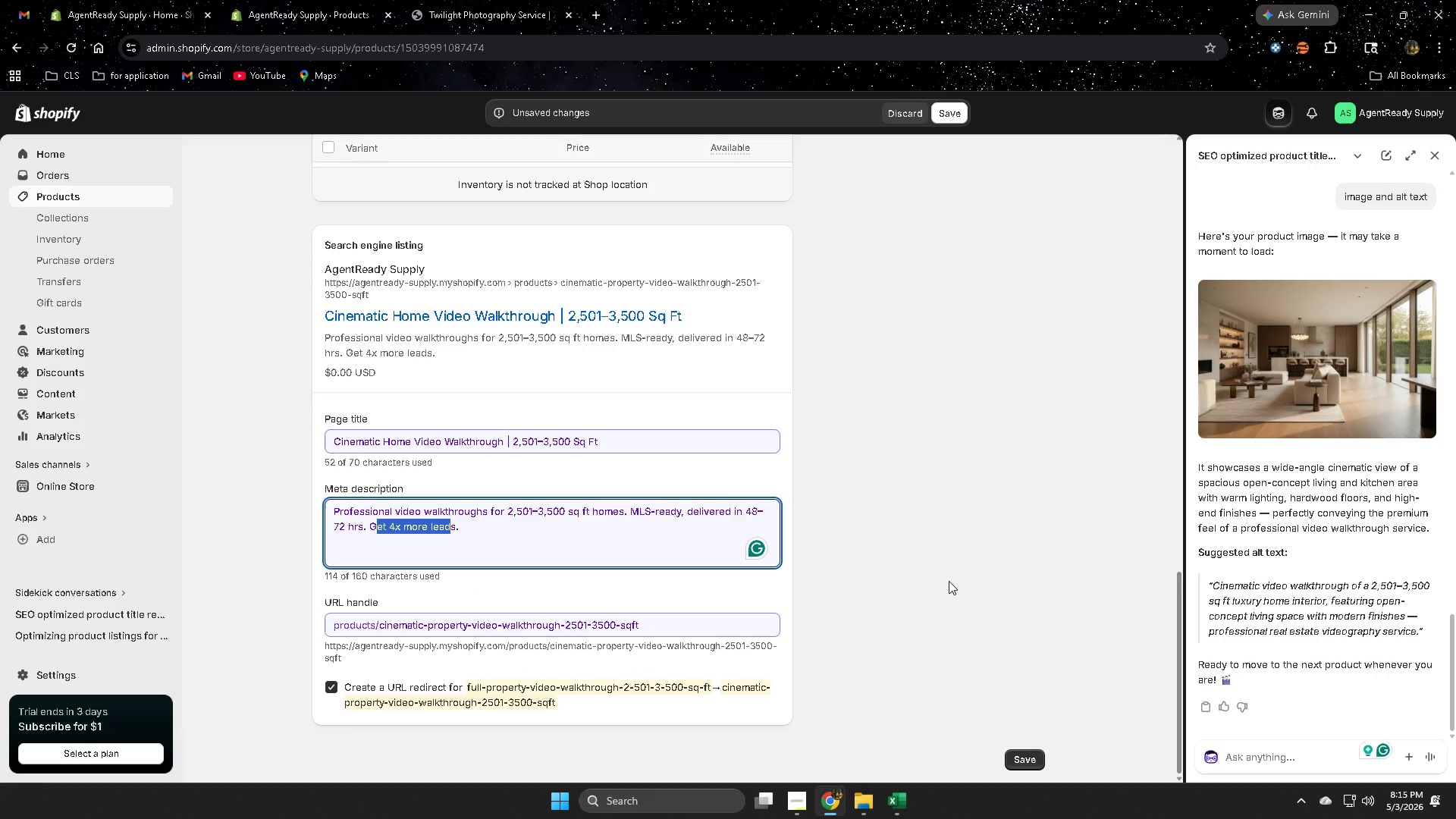 
left_click_drag(start_coordinate=[1052, 567], to_coordinate=[1041, 568])
 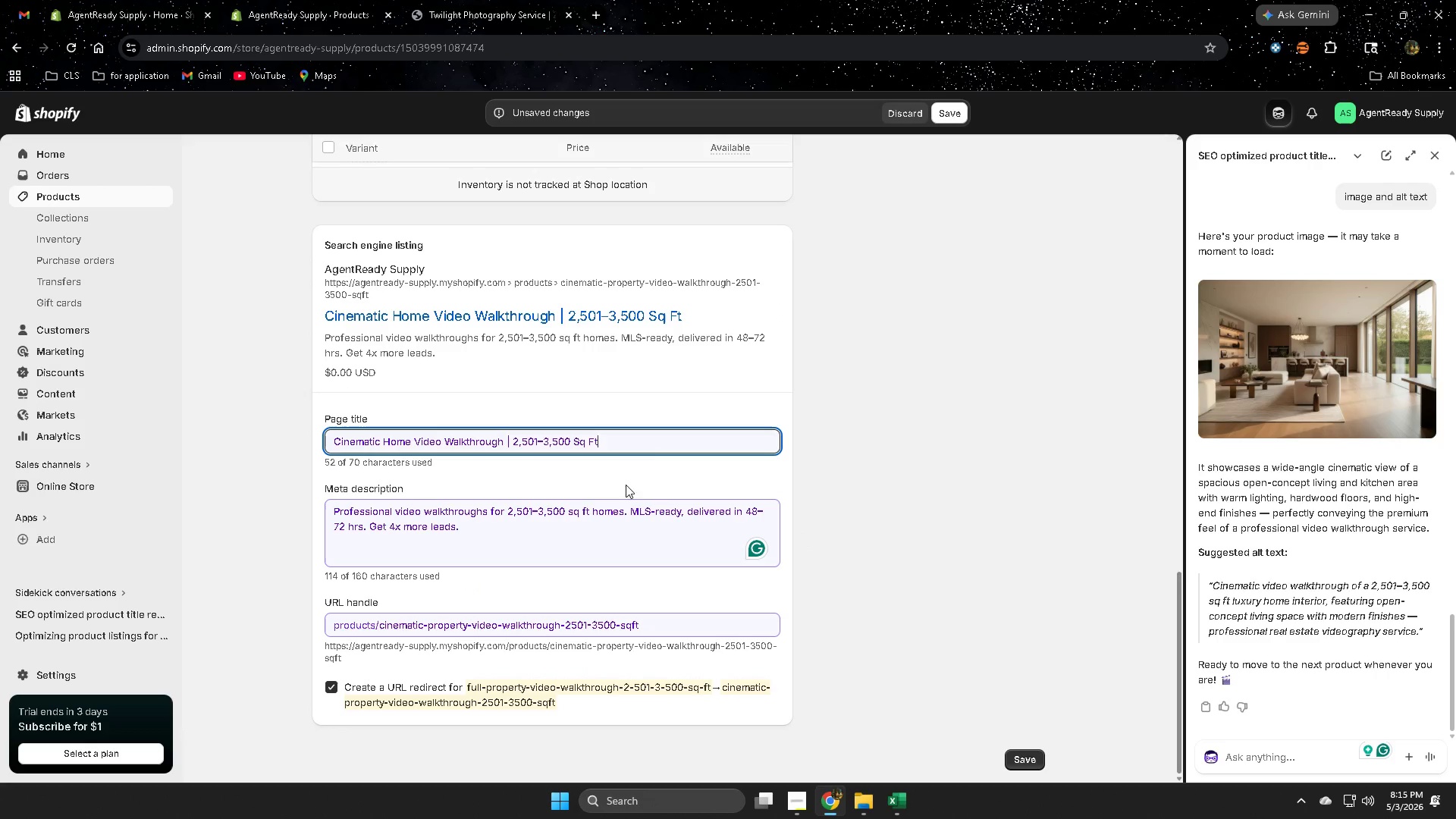 
double_click([620, 526])
 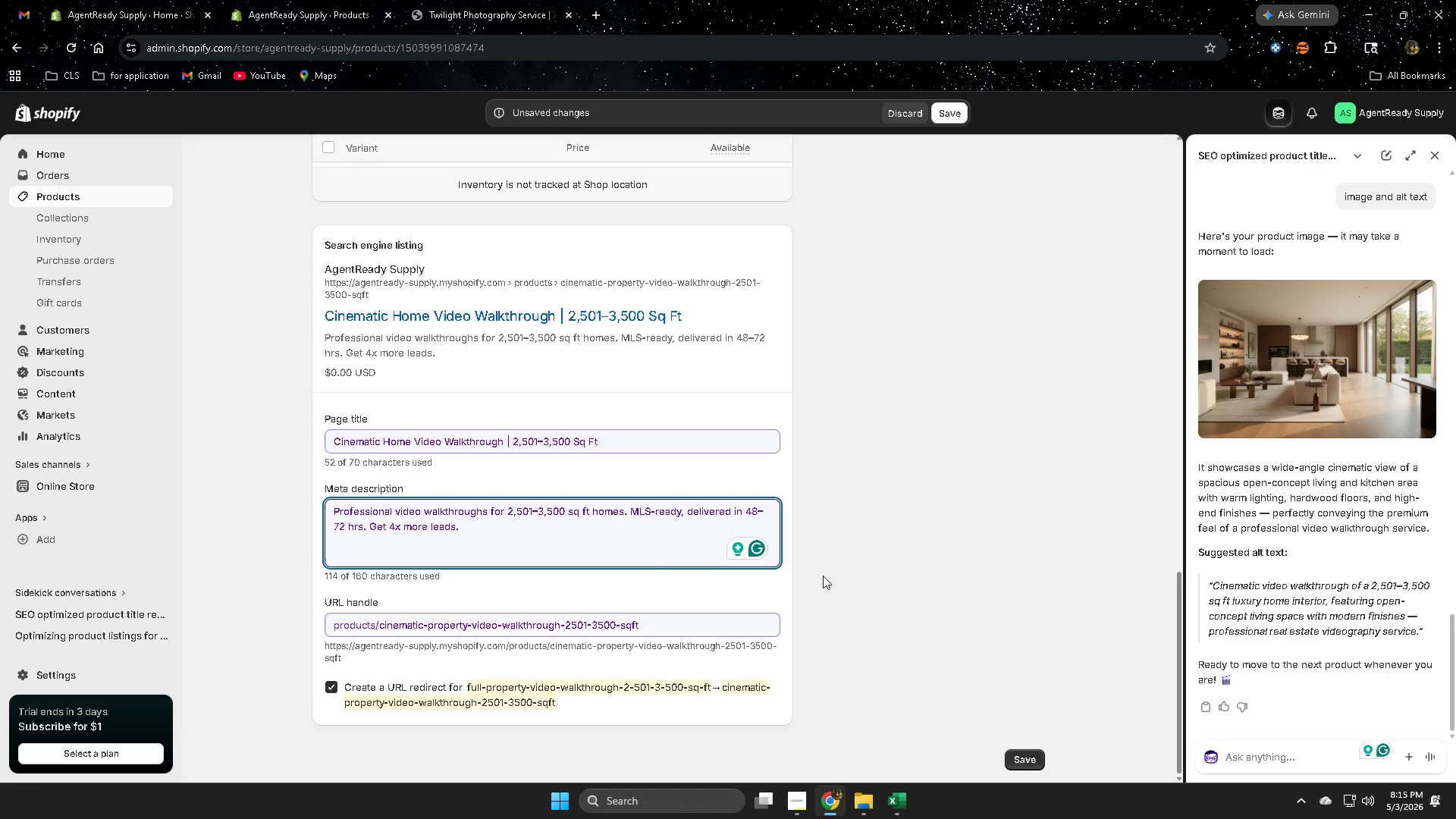 
scroll: coordinate [817, 575], scroll_direction: none, amount: 0.0
 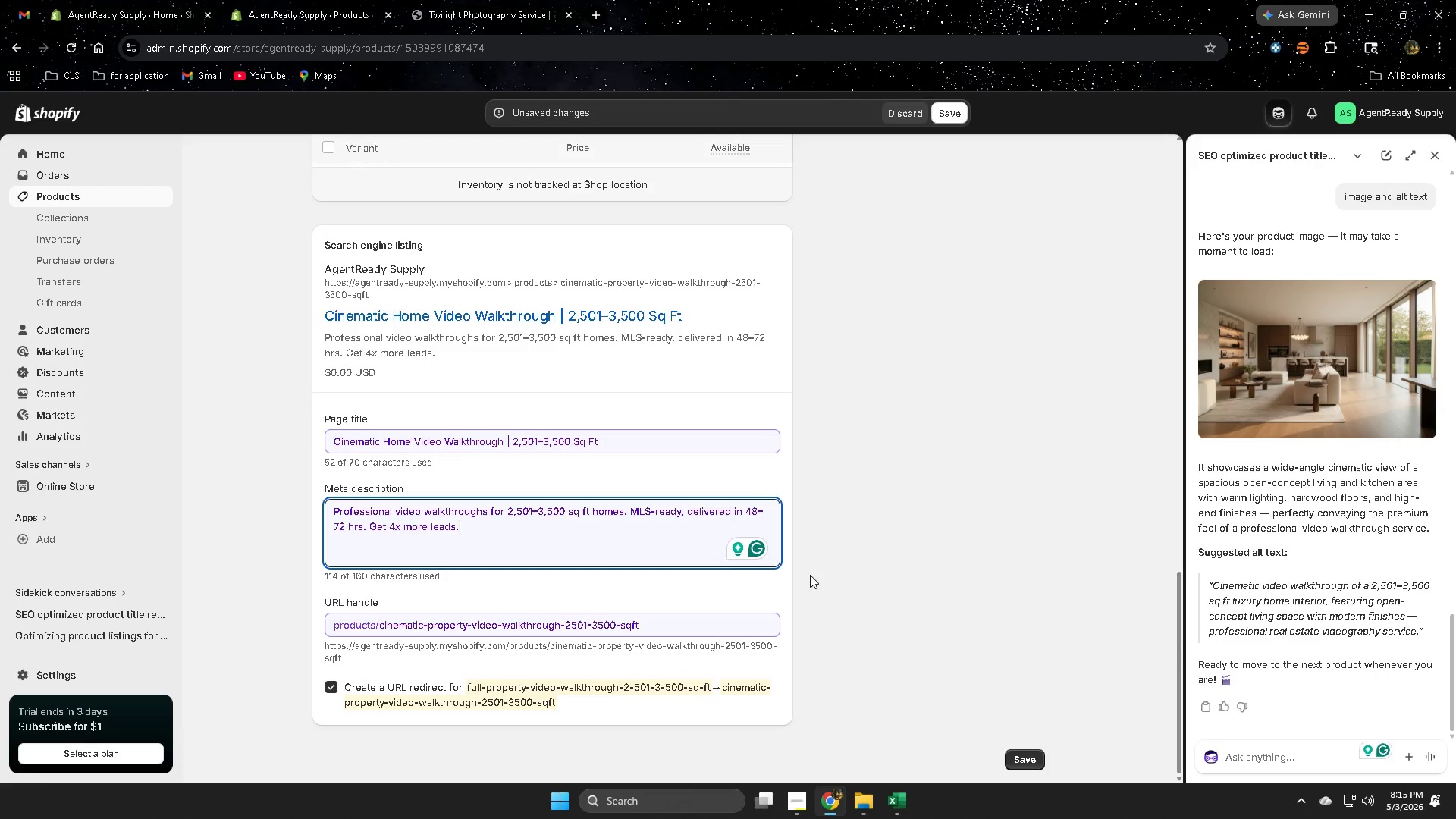 
scroll: coordinate [798, 560], scroll_direction: up, amount: 20.0
 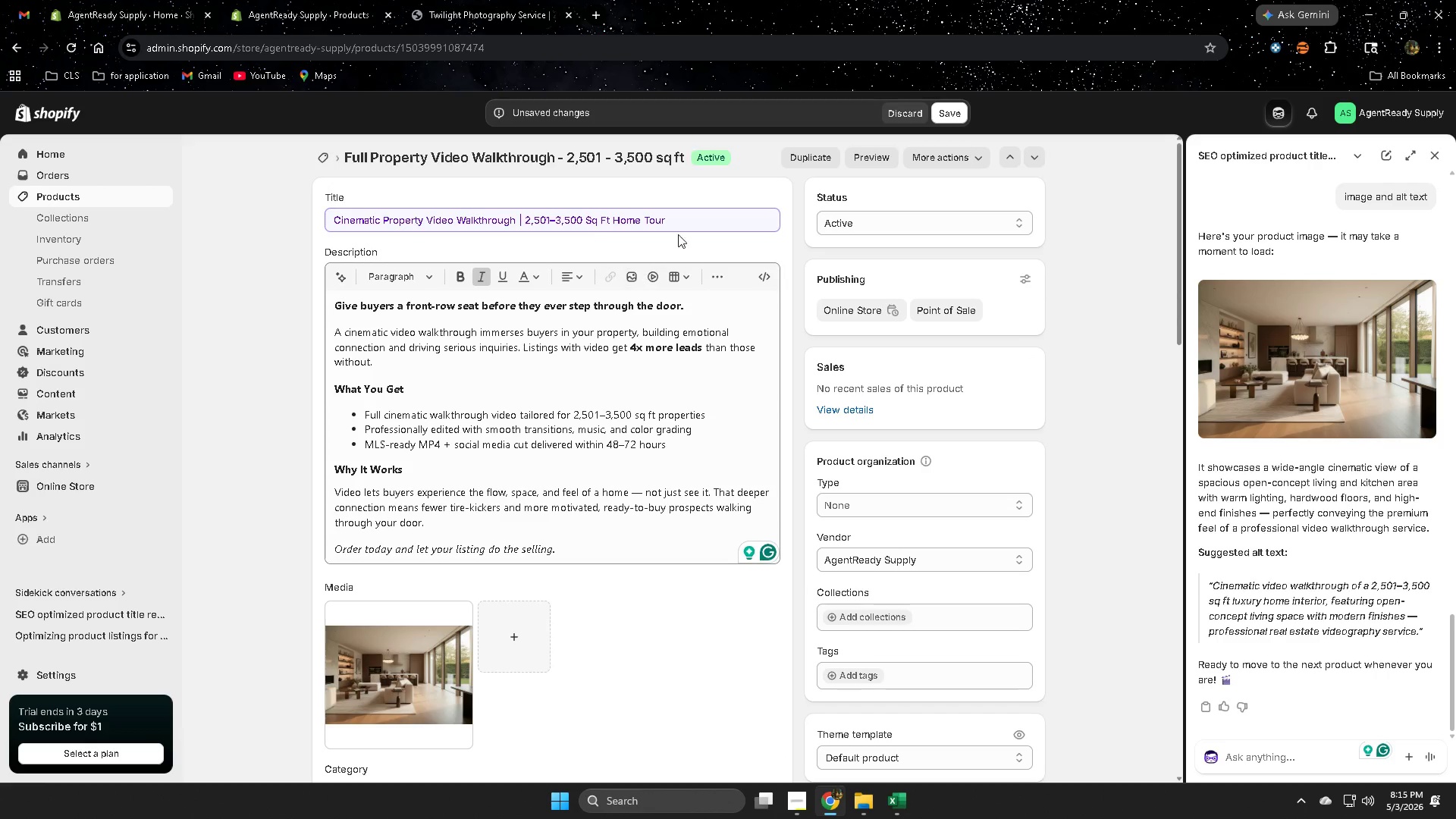 
left_click([946, 112])
 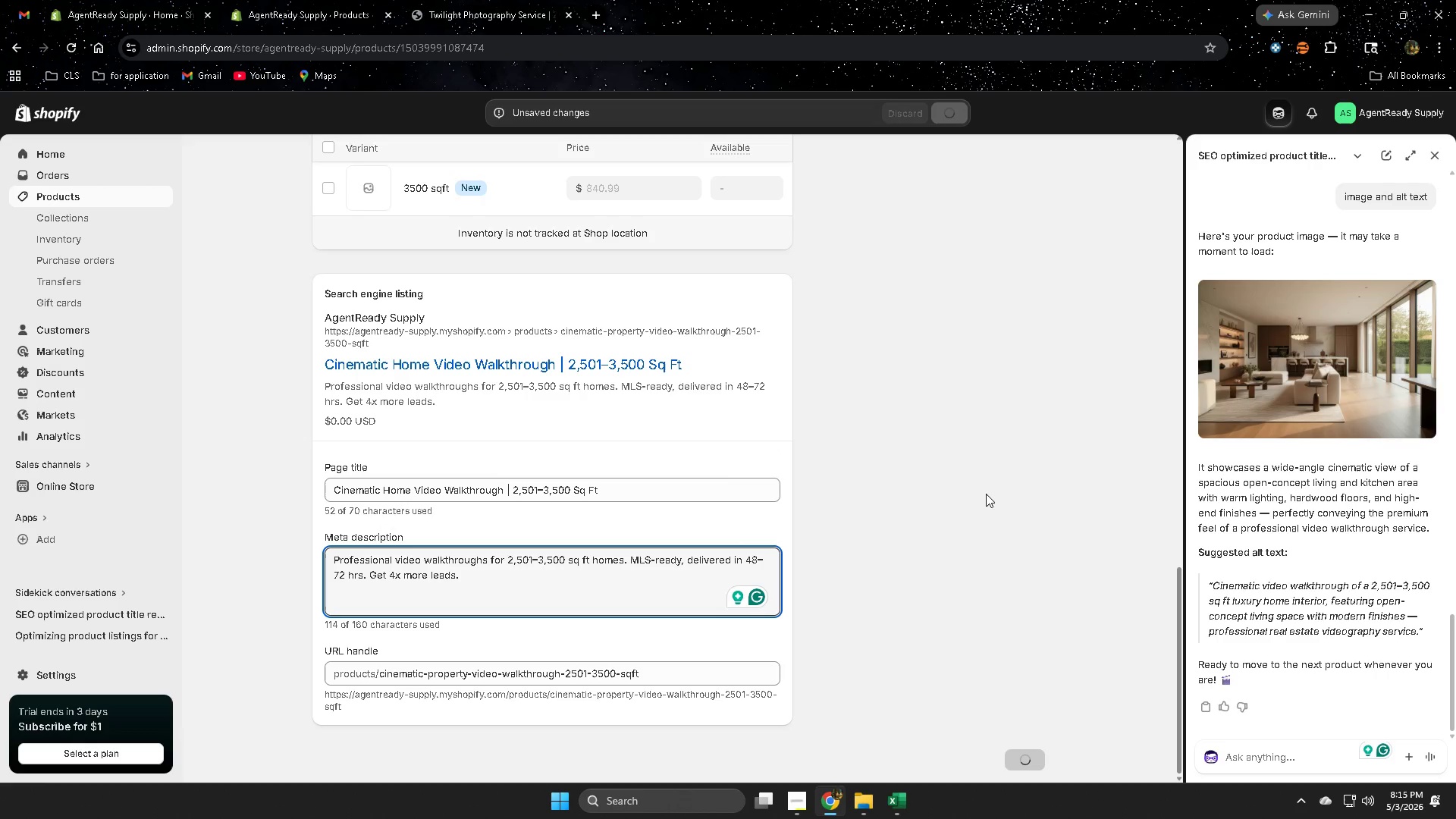 
wait(5.77)
 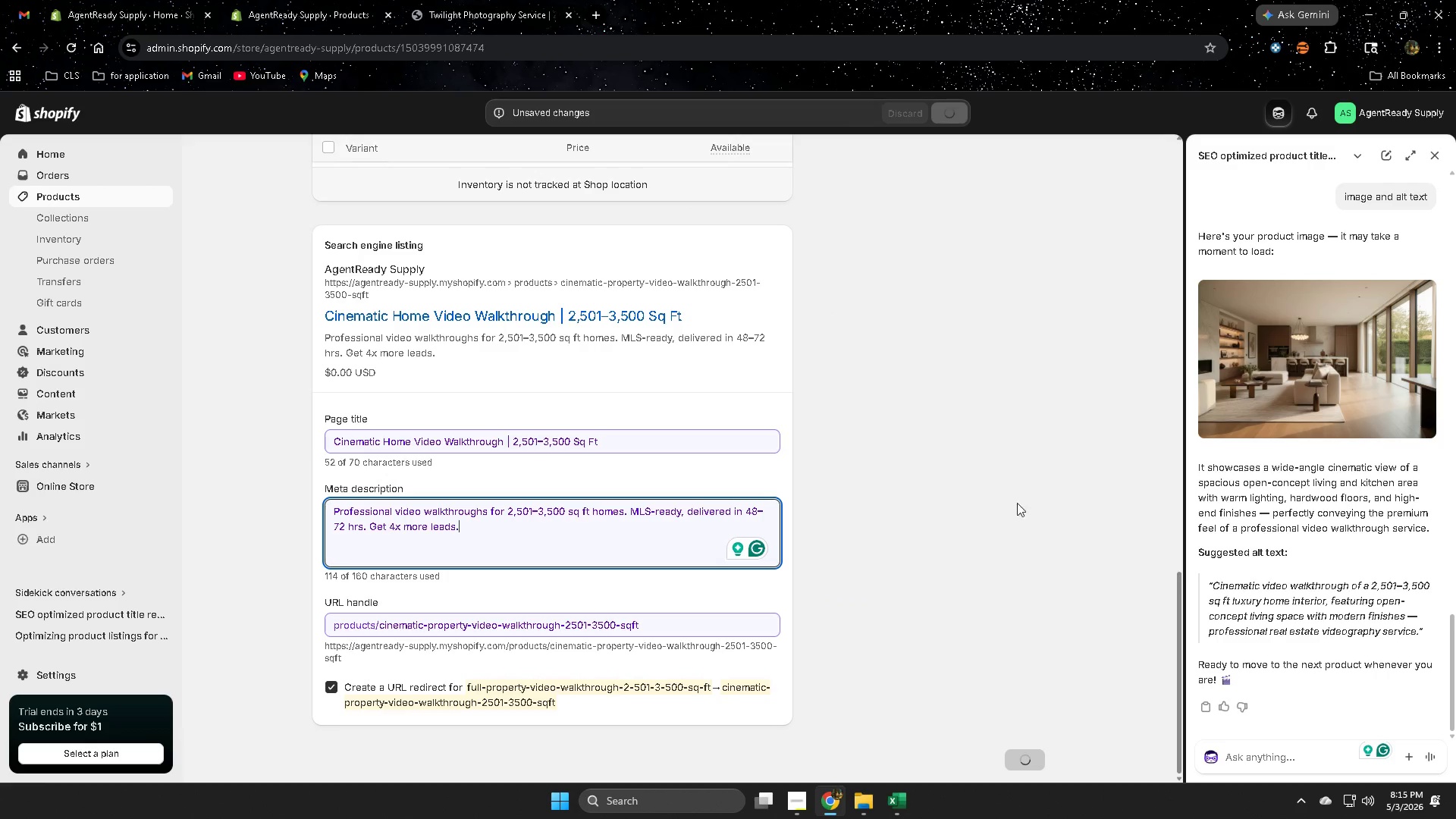 
scroll: coordinate [964, 493], scroll_direction: up, amount: 8.0
 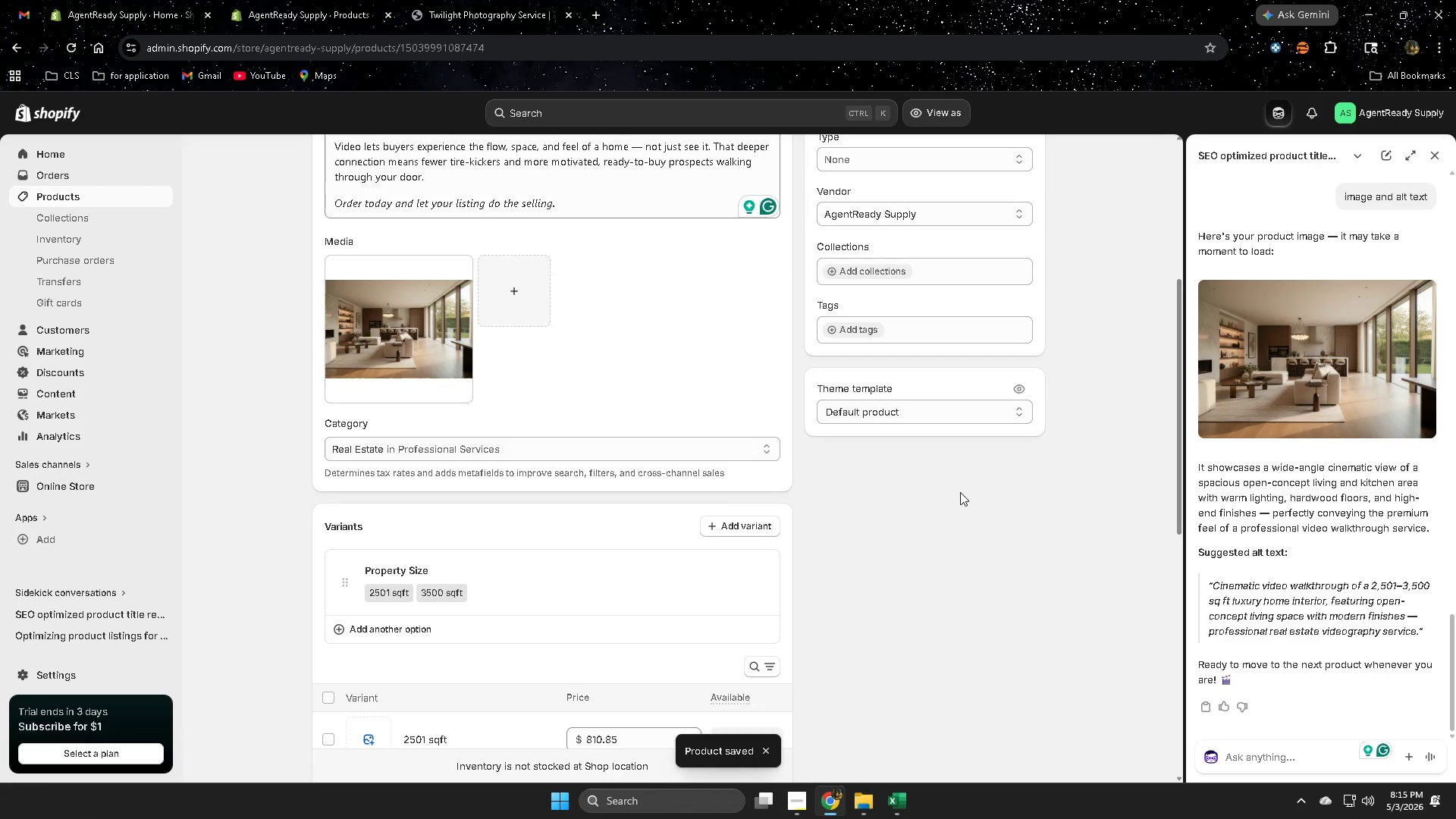 
scroll: coordinate [958, 492], scroll_direction: down, amount: 3.0
 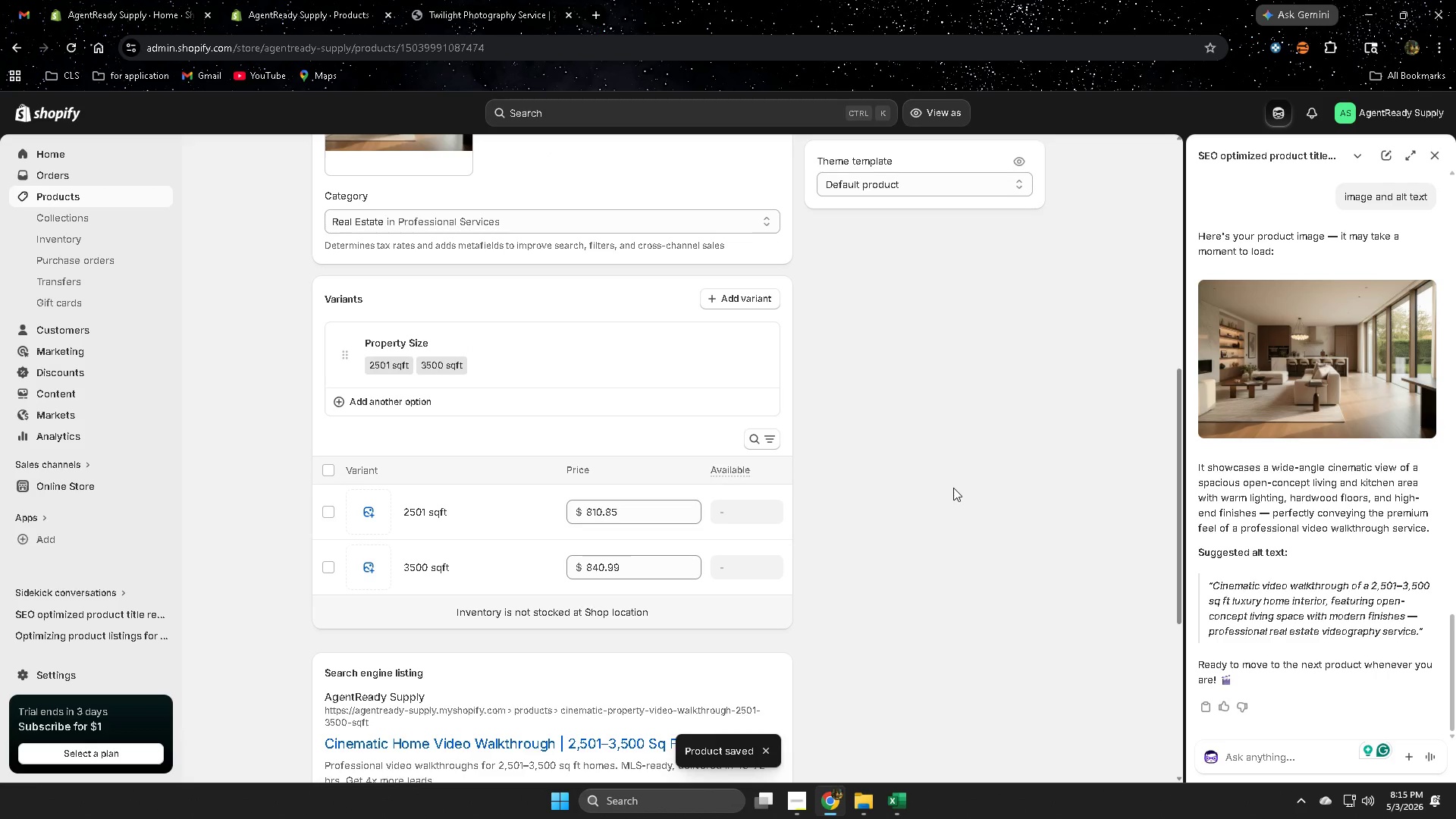 
scroll: coordinate [949, 485], scroll_direction: up, amount: 7.0
 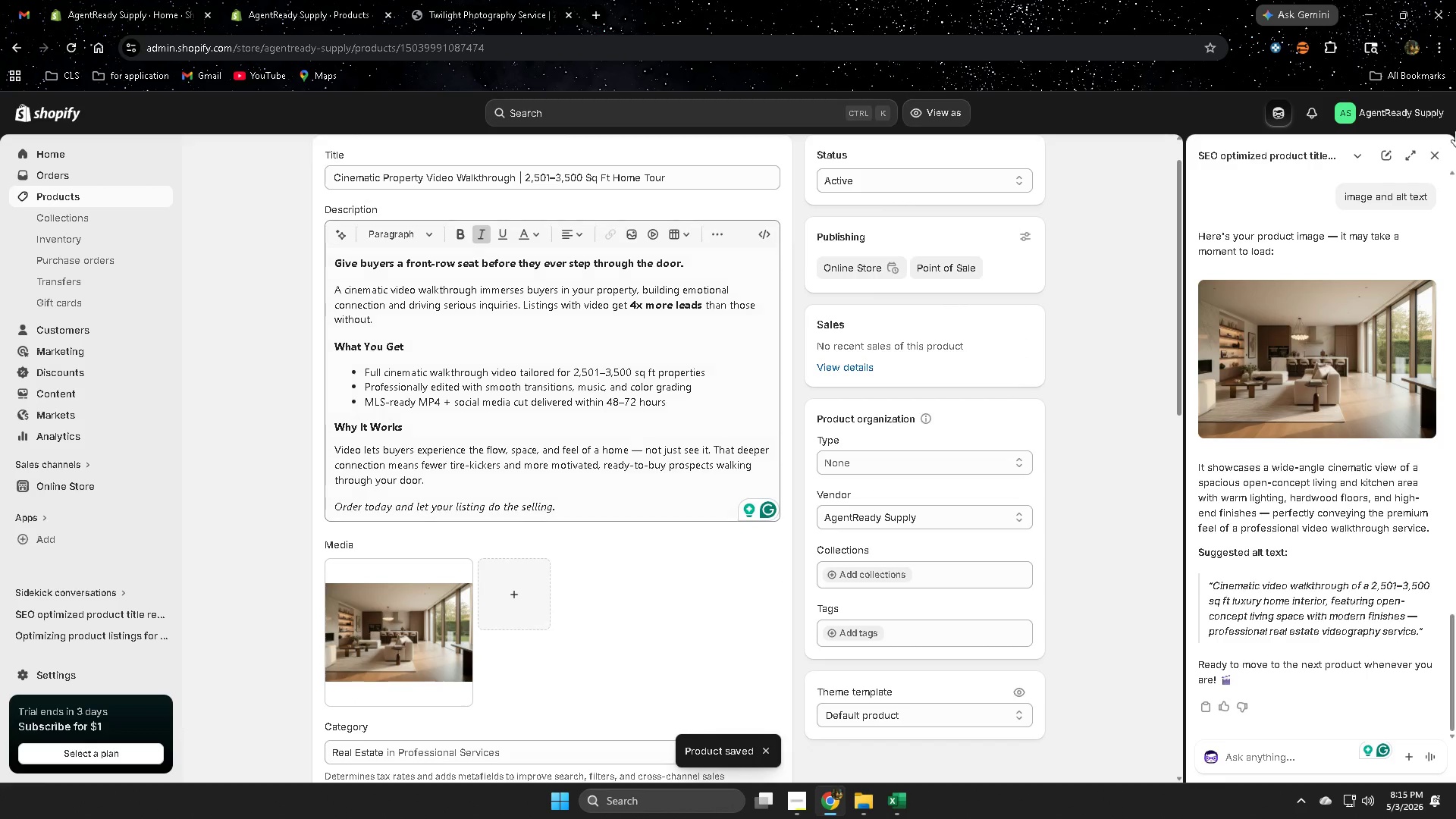 
mouse_move([1440, 161])
 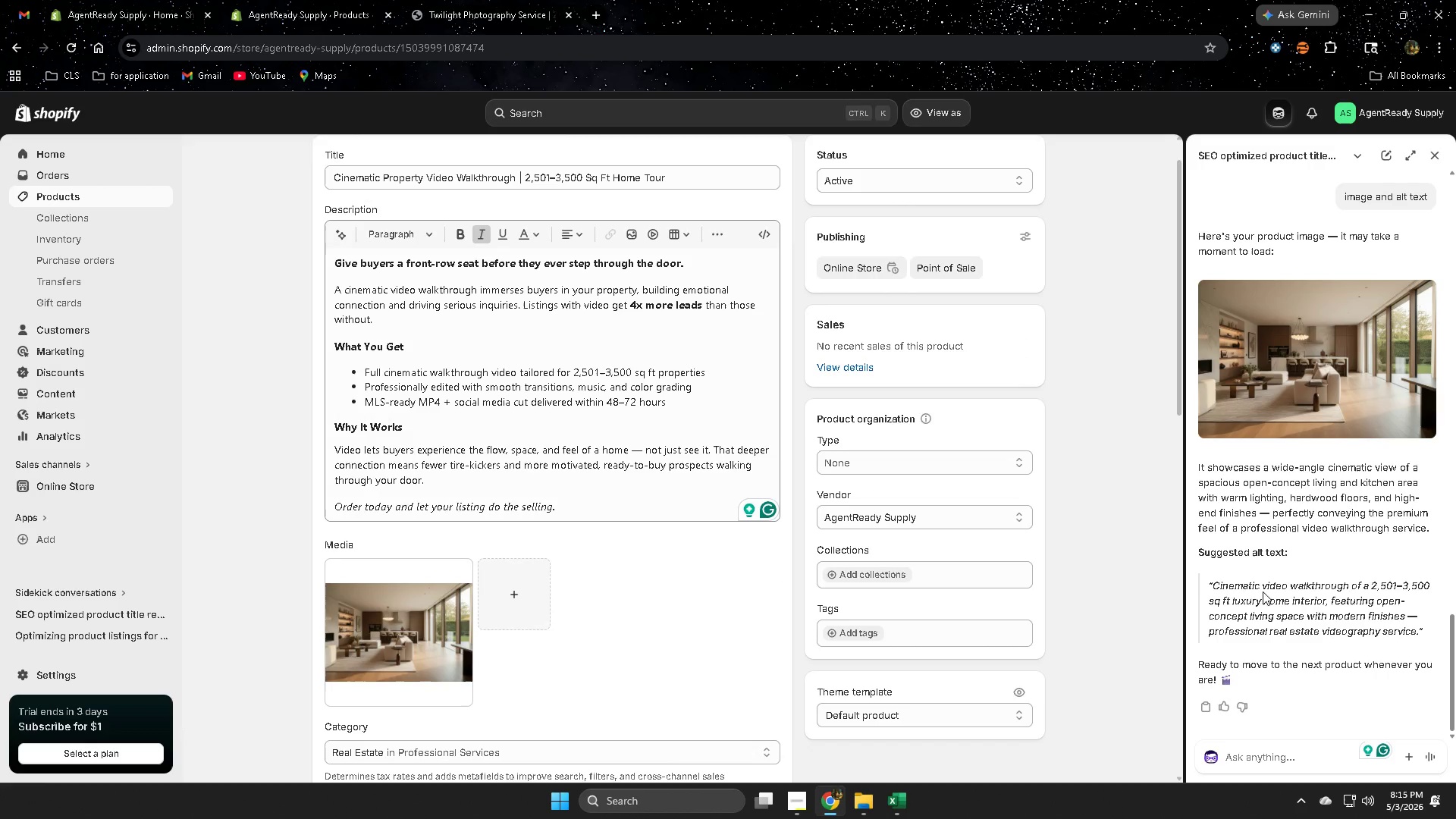 
left_click([1236, 586])
 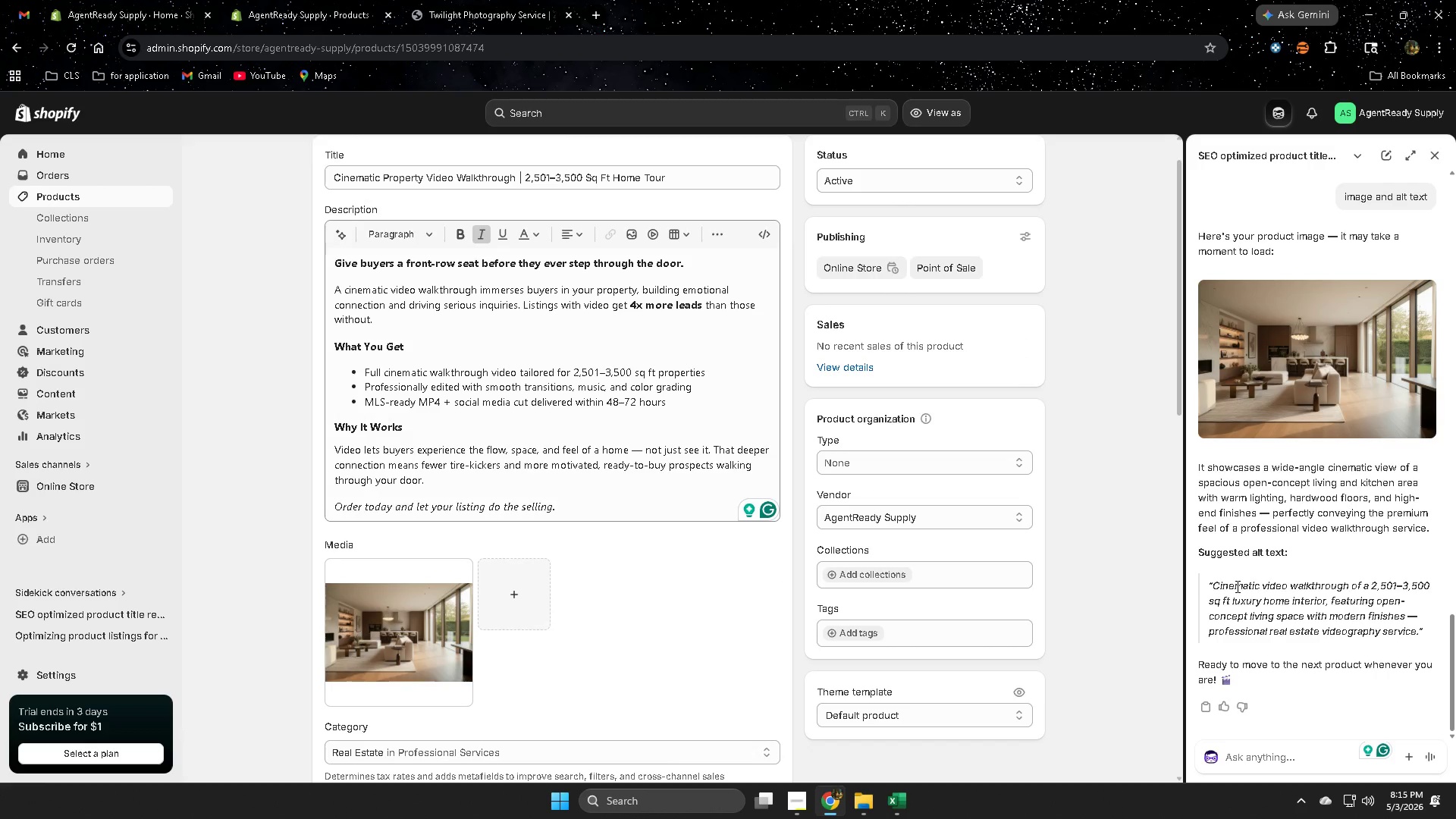 
left_click_drag(start_coordinate=[1236, 586], to_coordinate=[1391, 635])
 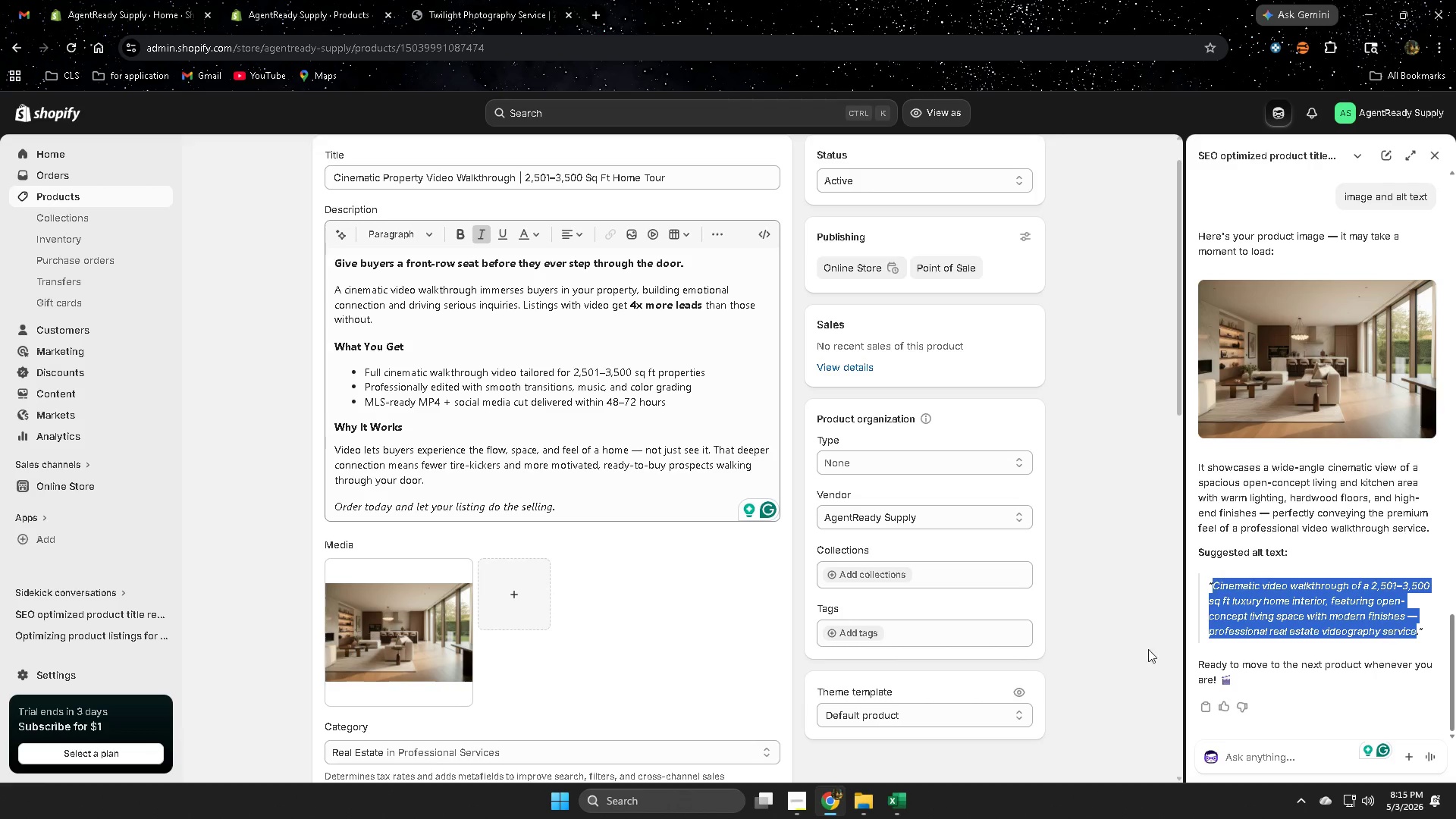 
key(Control+ControlLeft)
 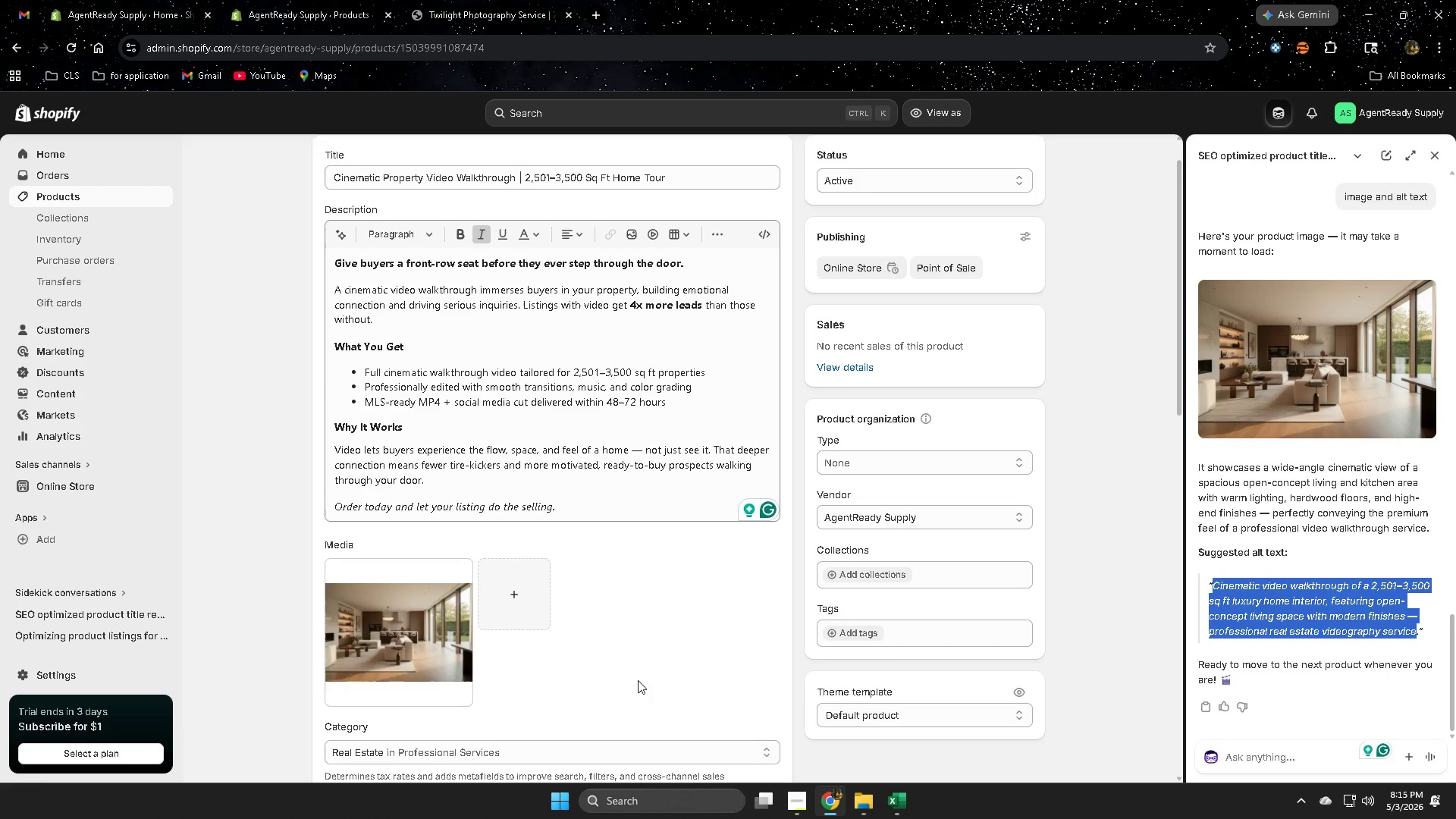 
key(Control+C)
 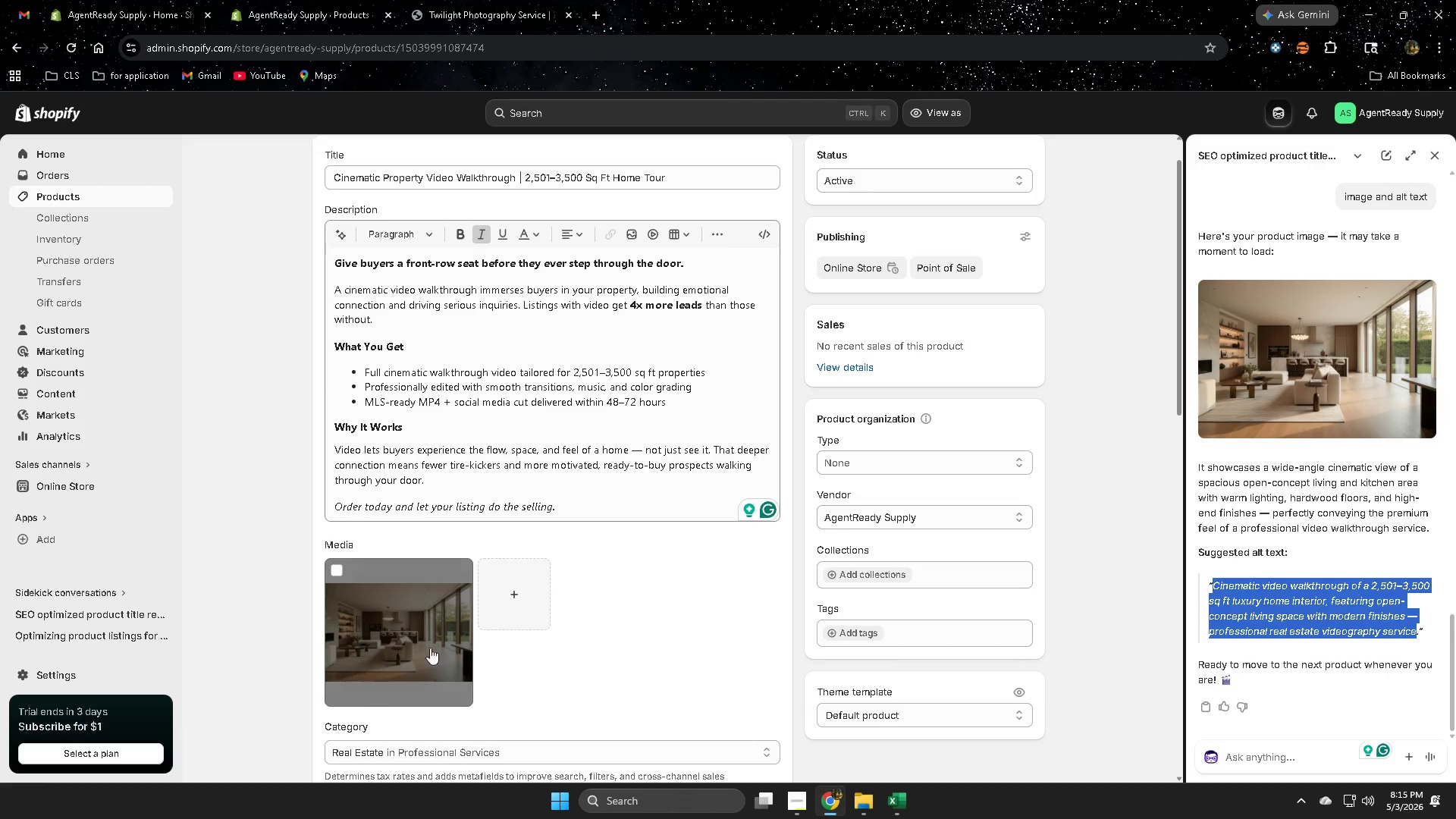 
left_click([438, 638])
 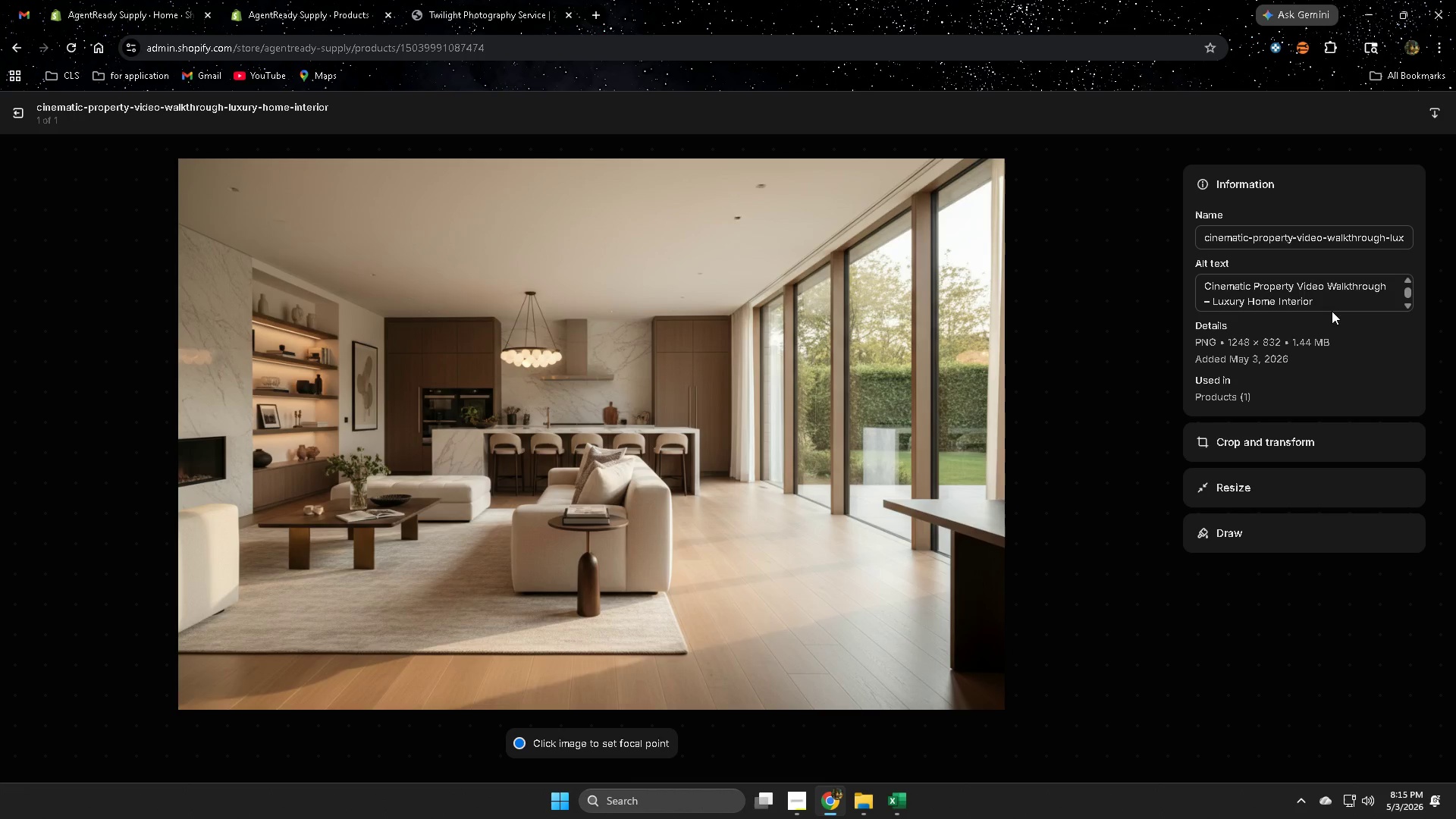 
double_click([1335, 300])
 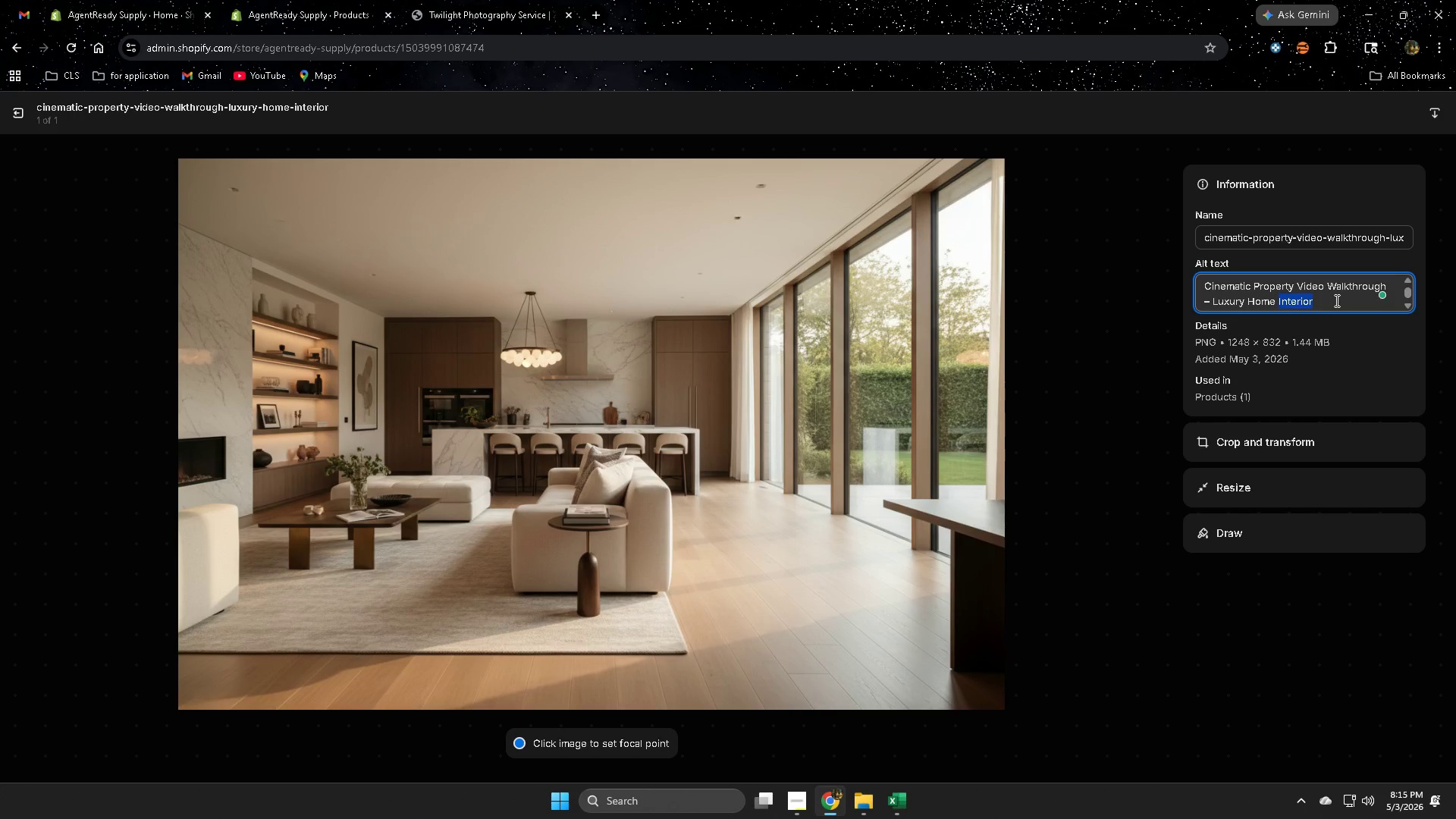 
triple_click([1335, 300])
 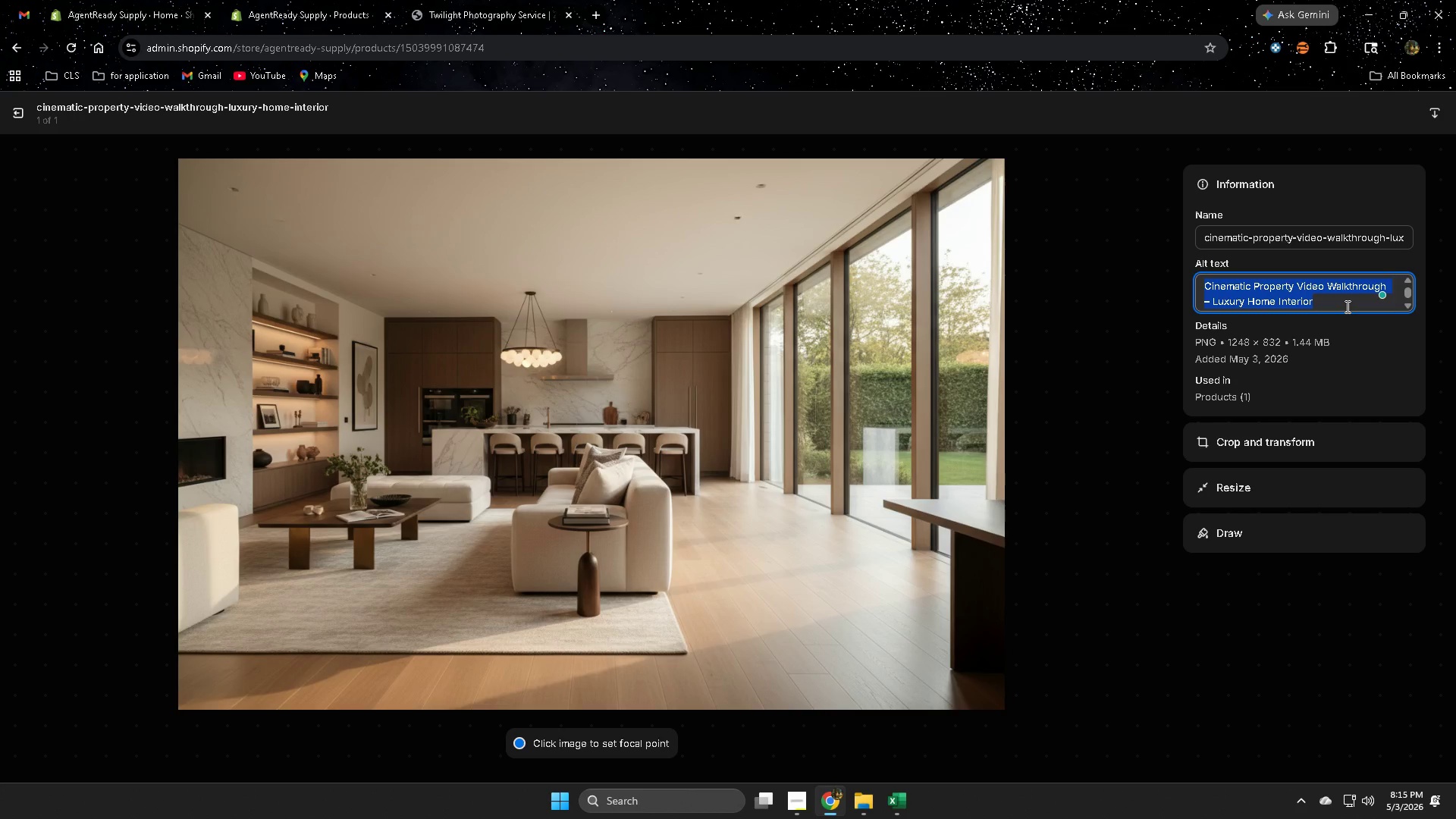 
key(Delete)
 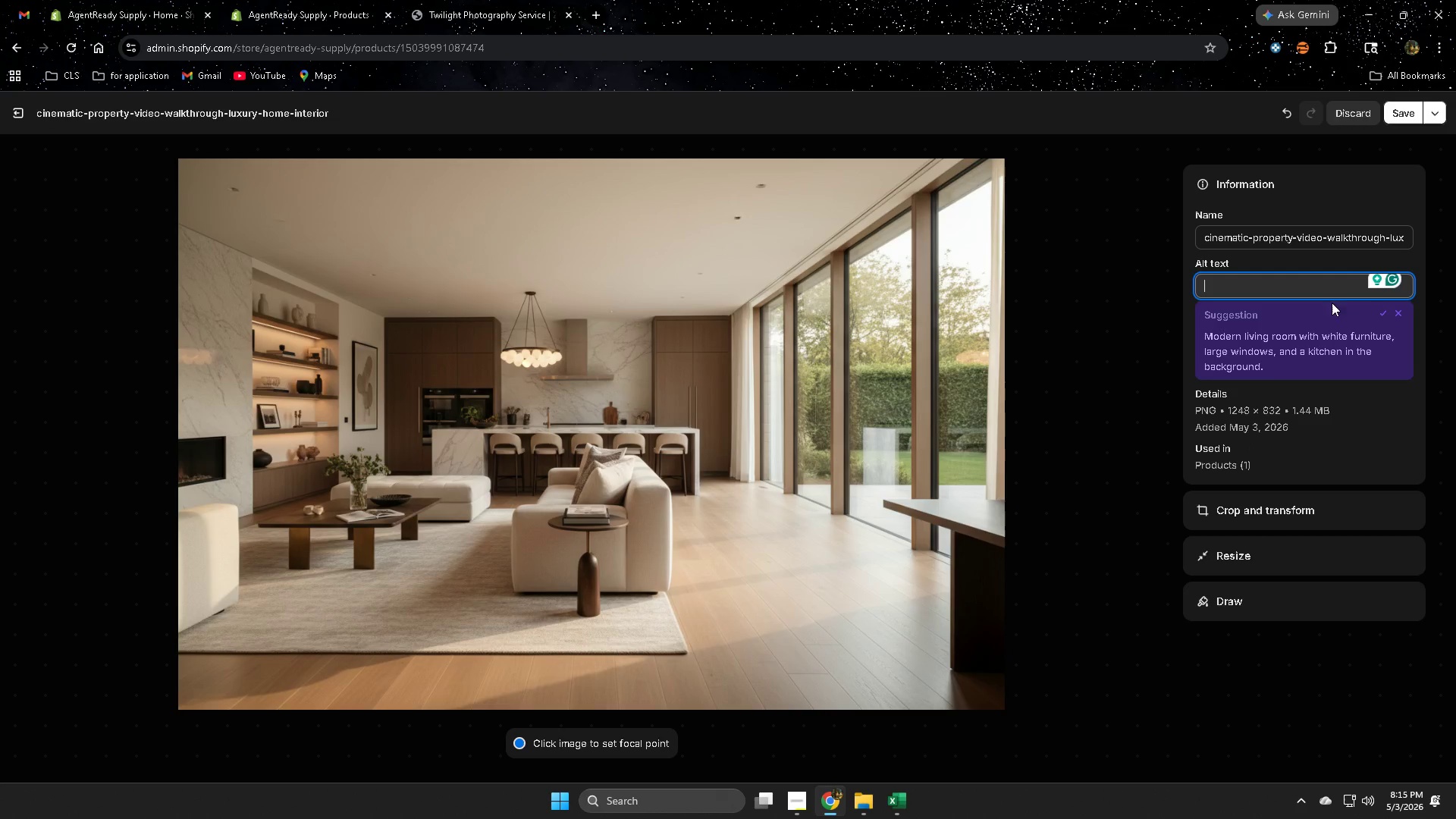 
key(Control+V)
 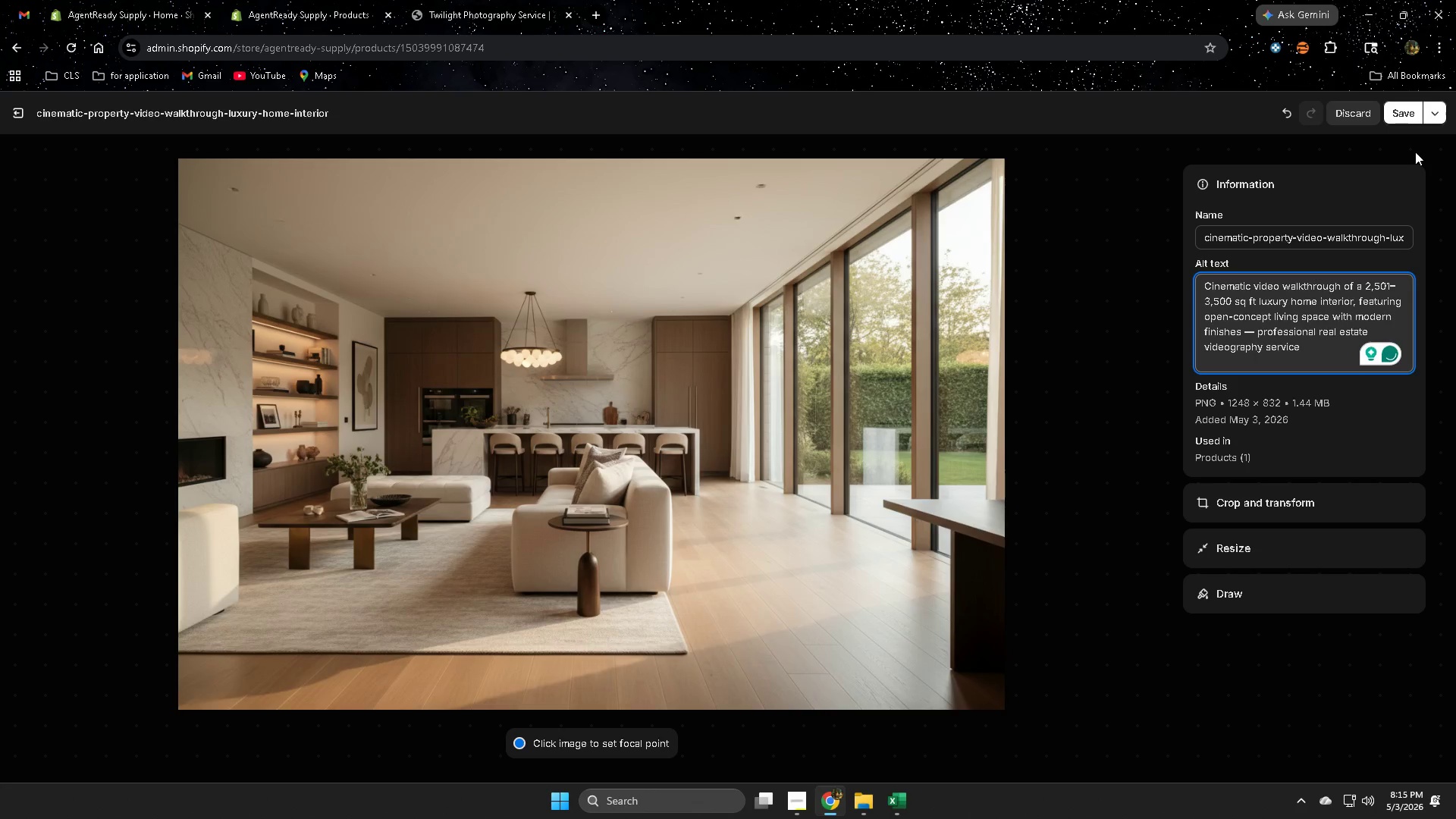 
left_click([1402, 119])
 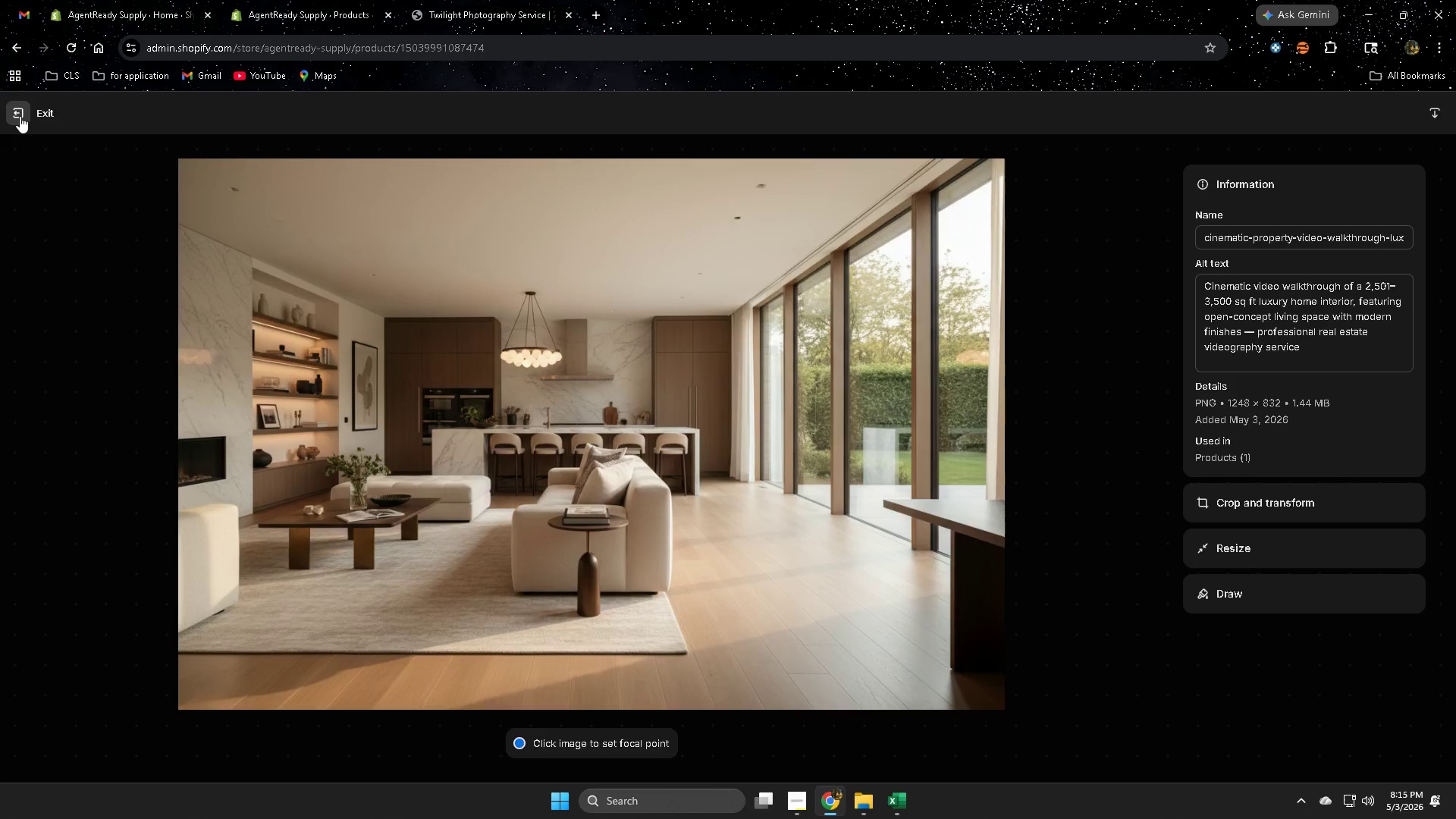 
scroll: coordinate [919, 817], scroll_direction: down, amount: 8.0
 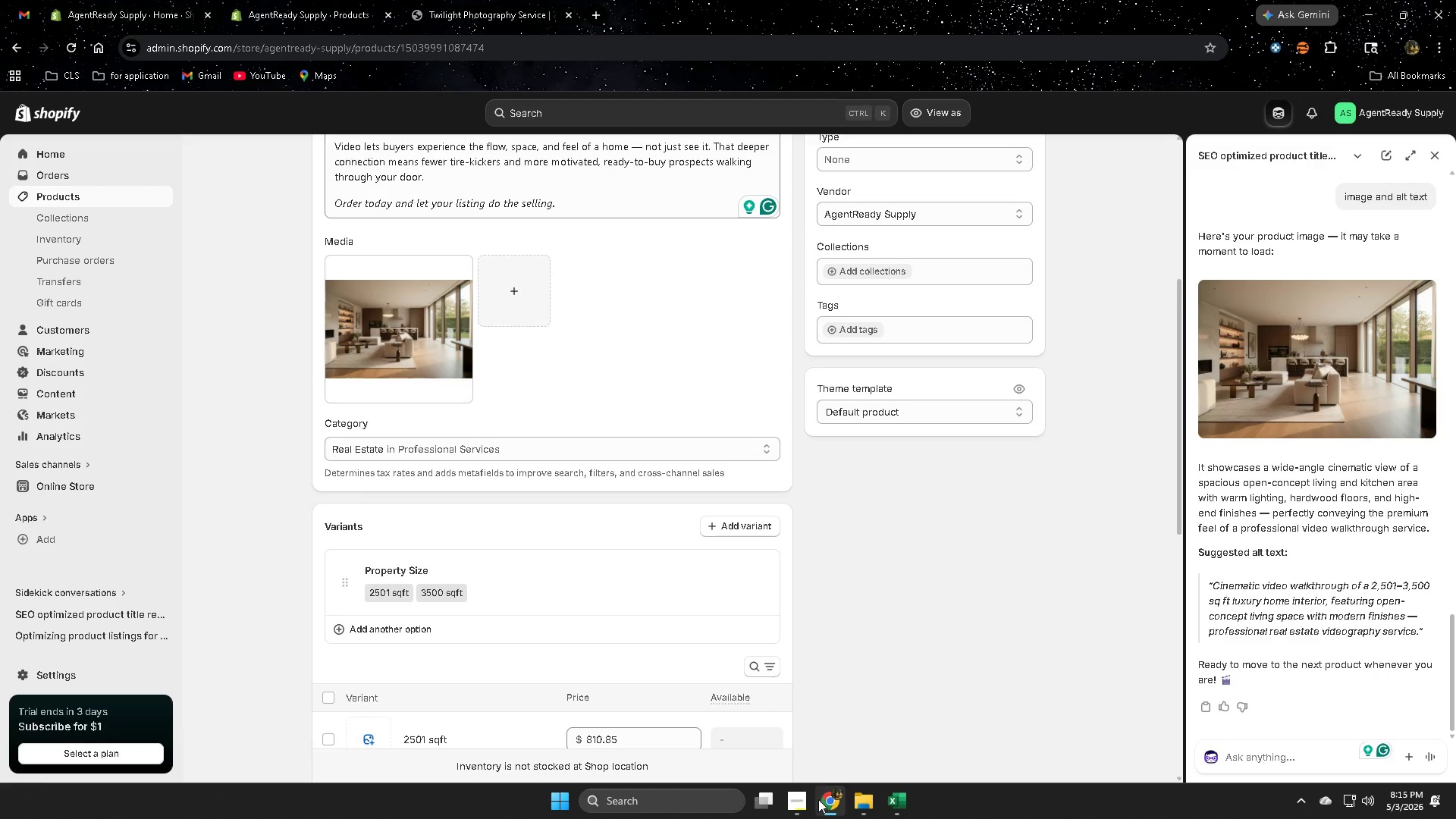 
left_click([792, 799])